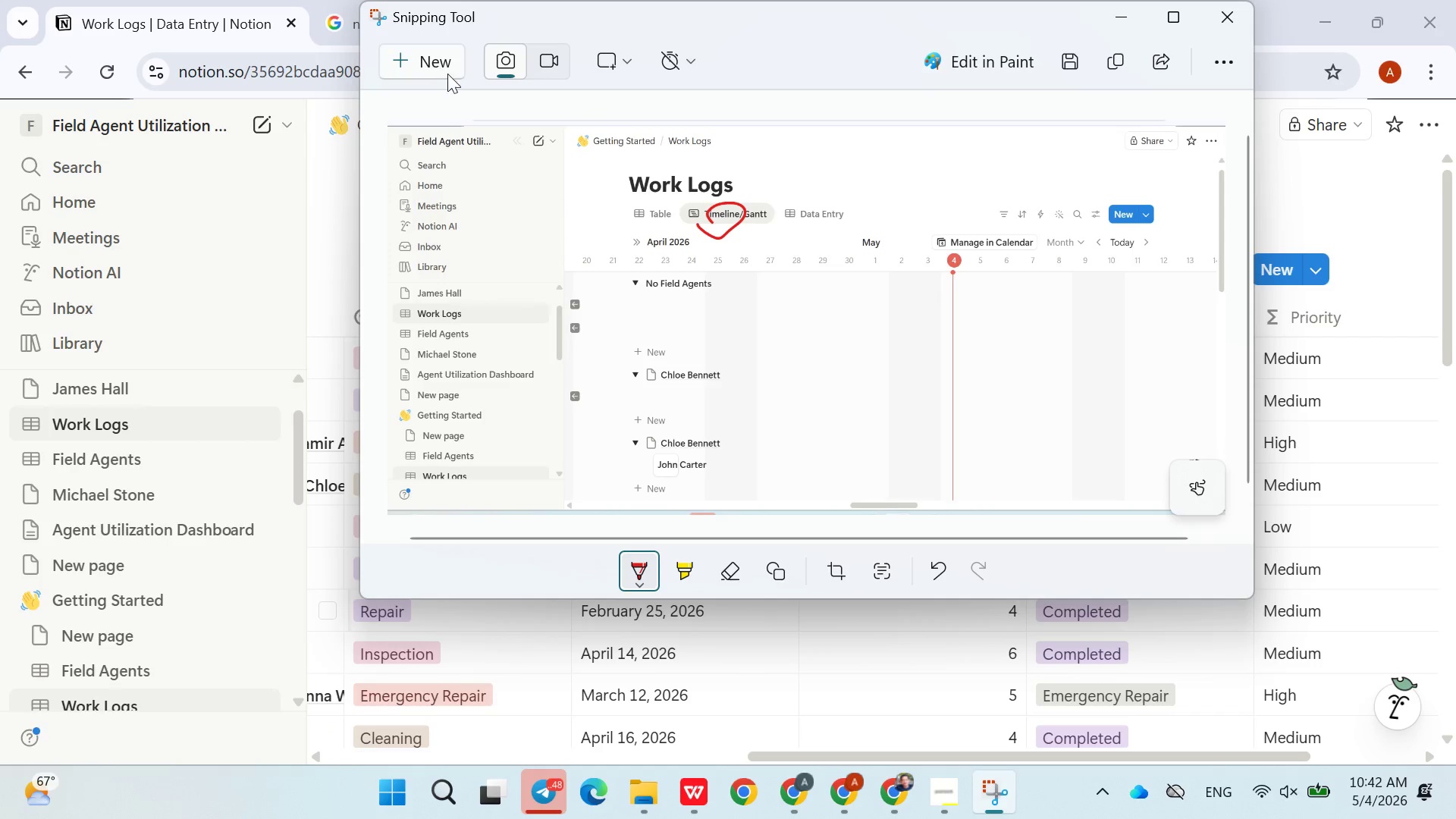 
left_click([439, 64])
 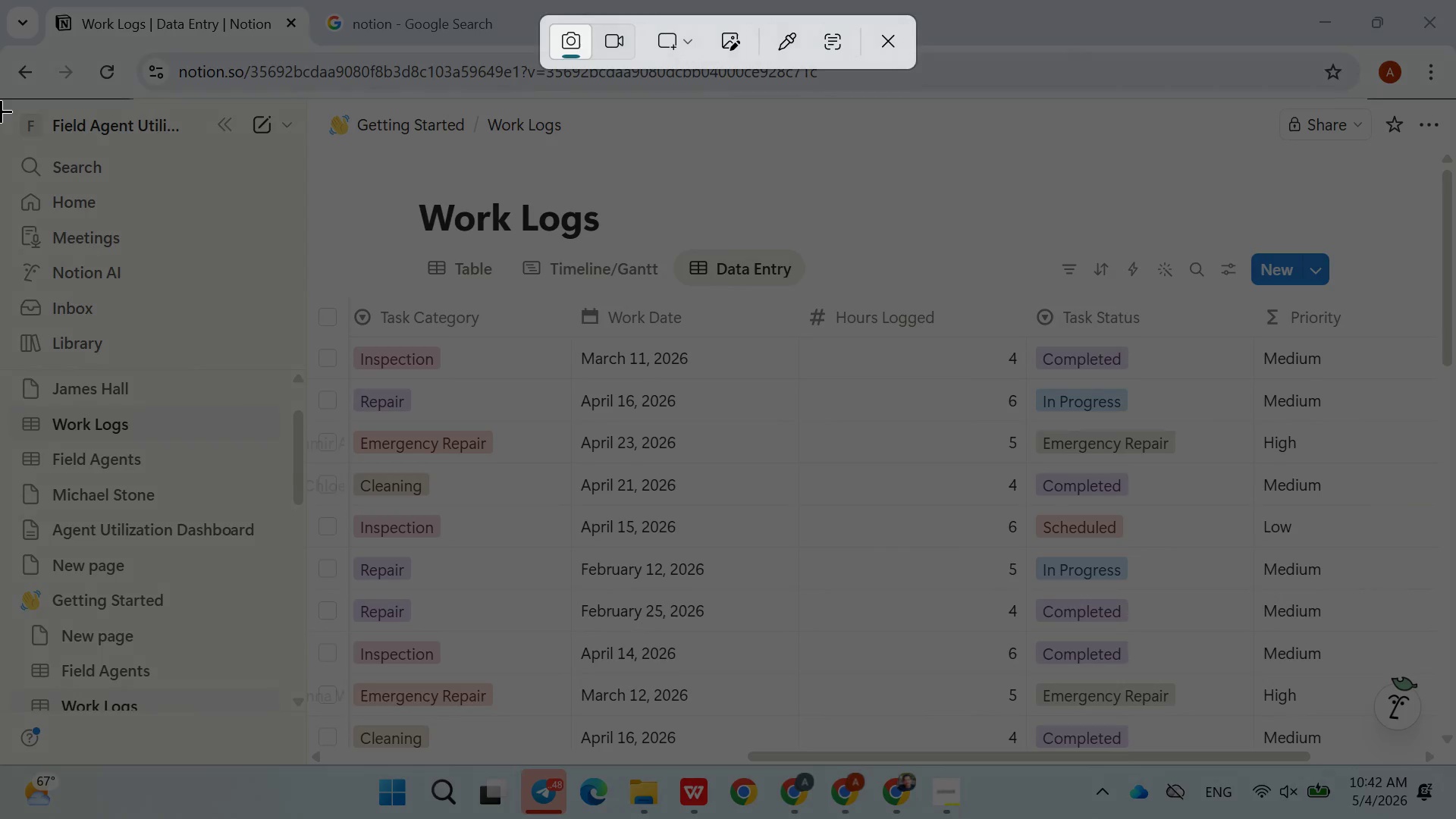 
left_click_drag(start_coordinate=[1, 111], to_coordinate=[1452, 758])
 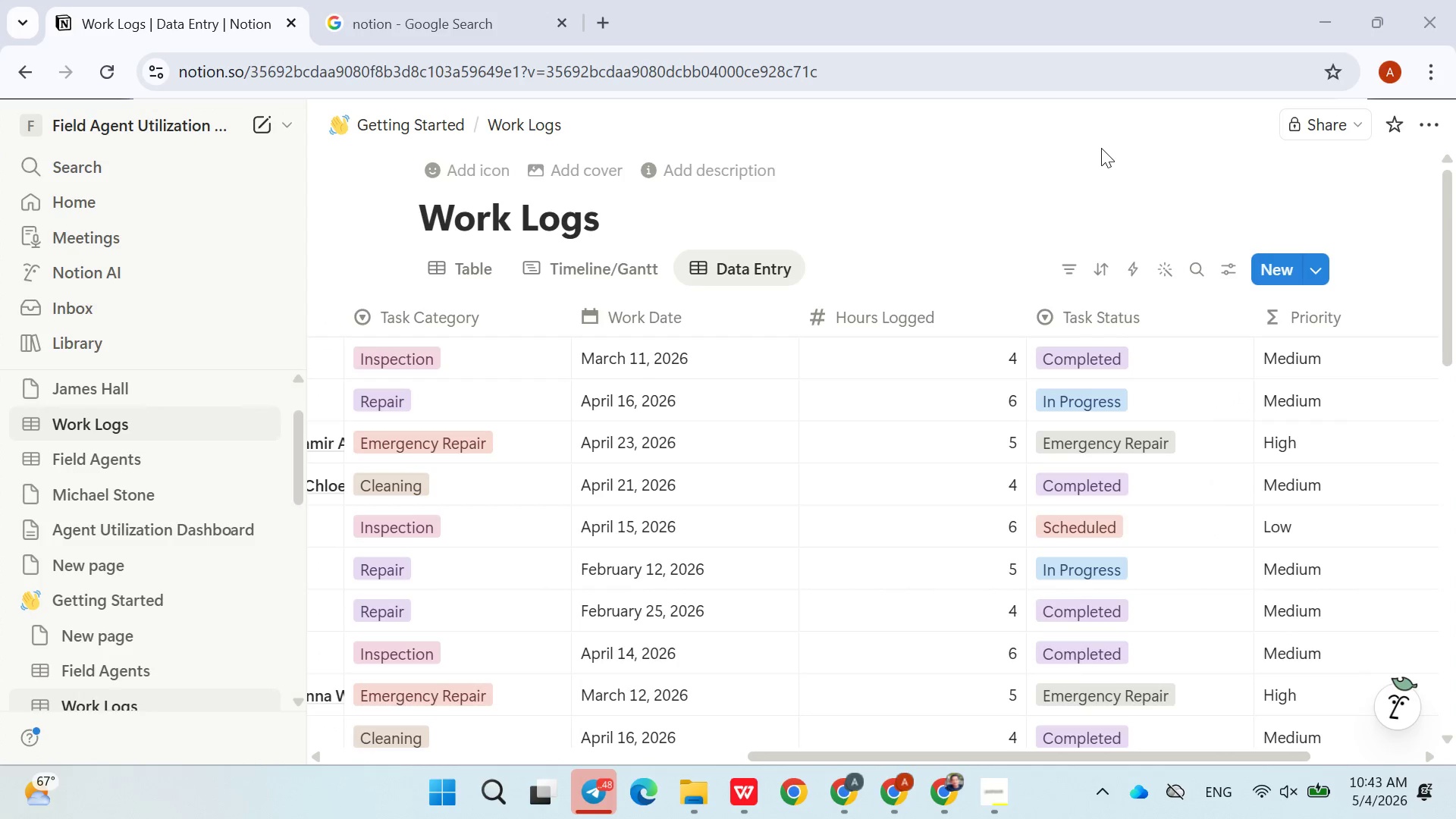 
mouse_move([1050, 159])
 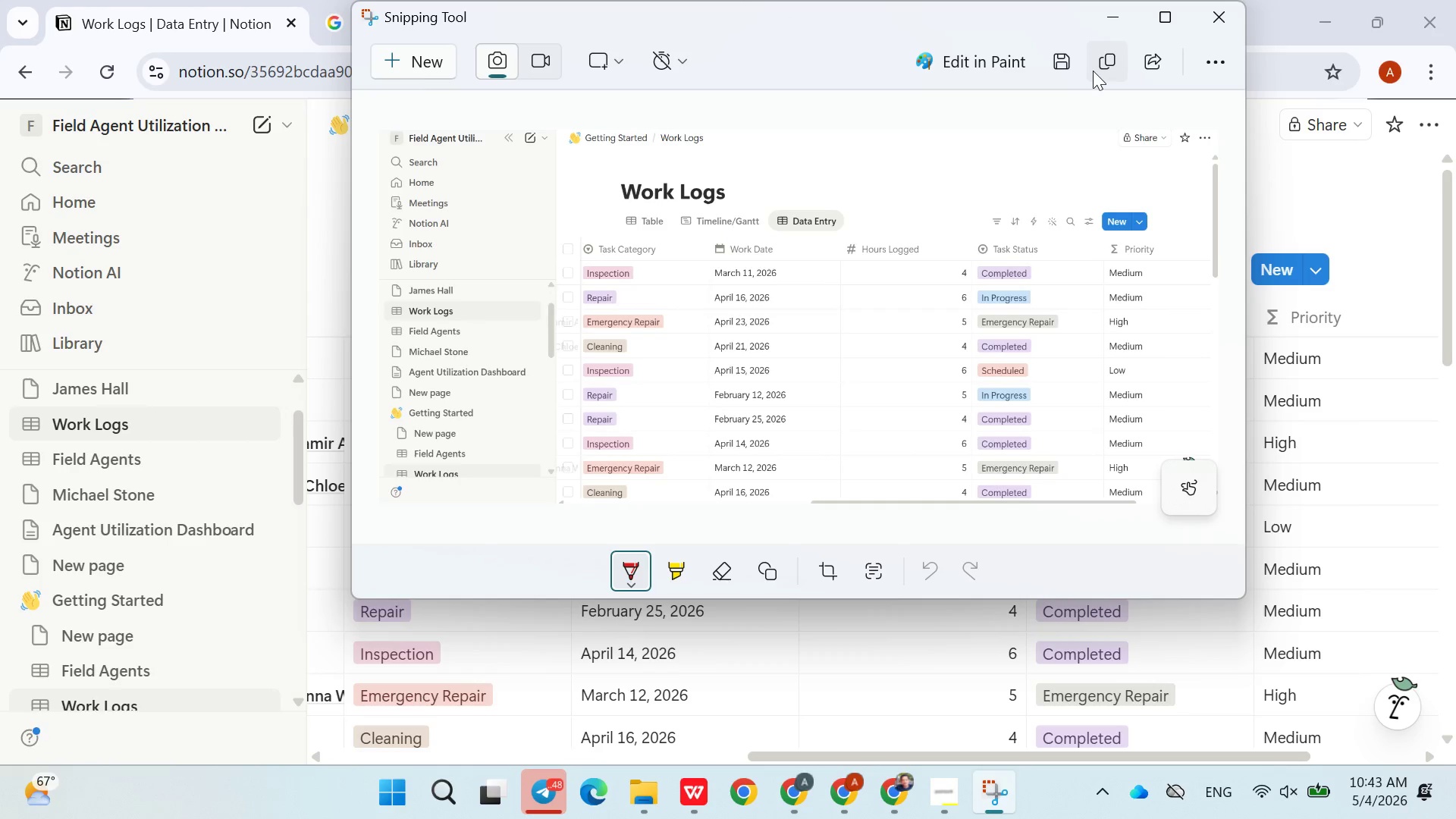 
left_click([1093, 71])
 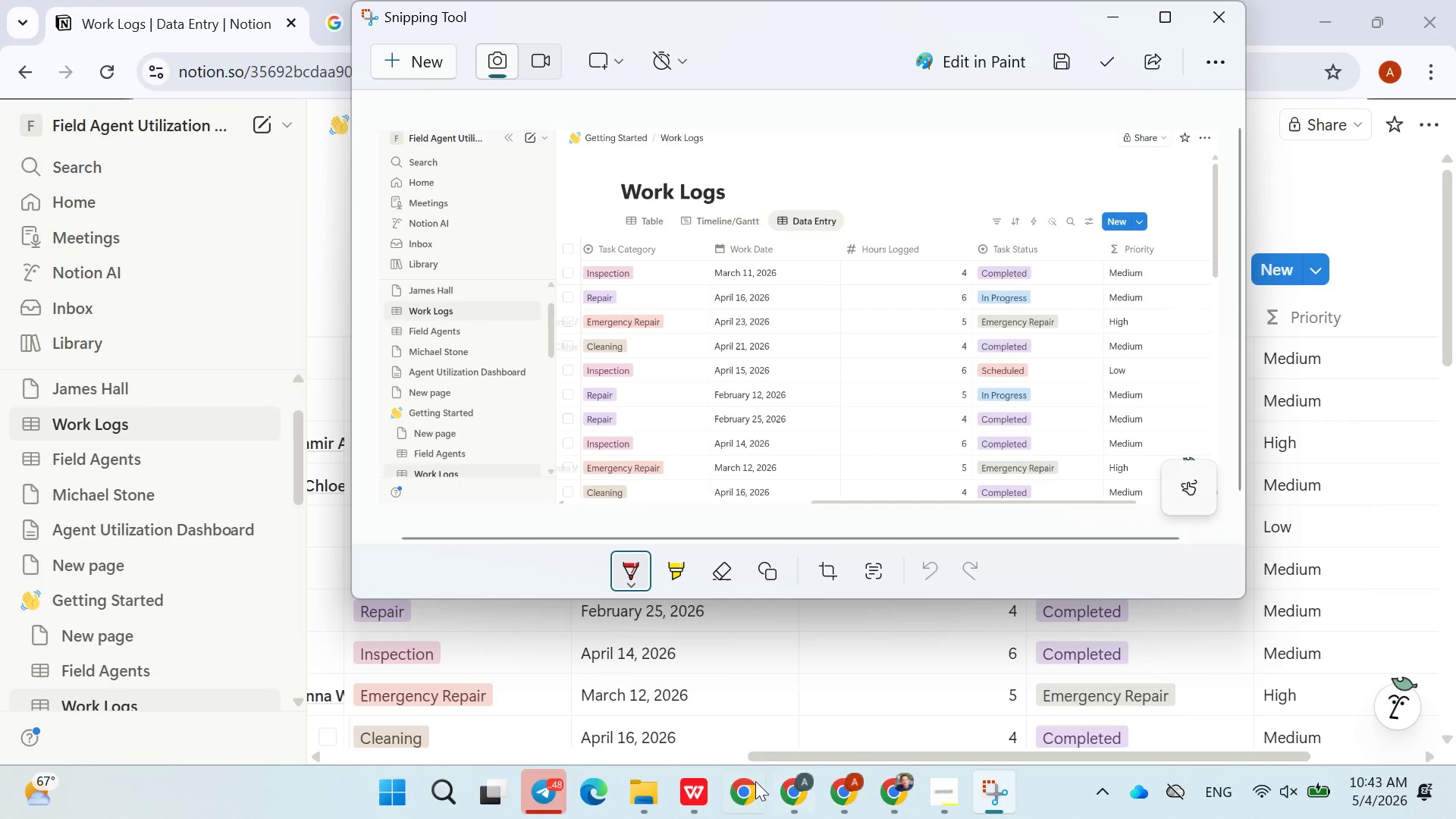 
left_click([720, 802])
 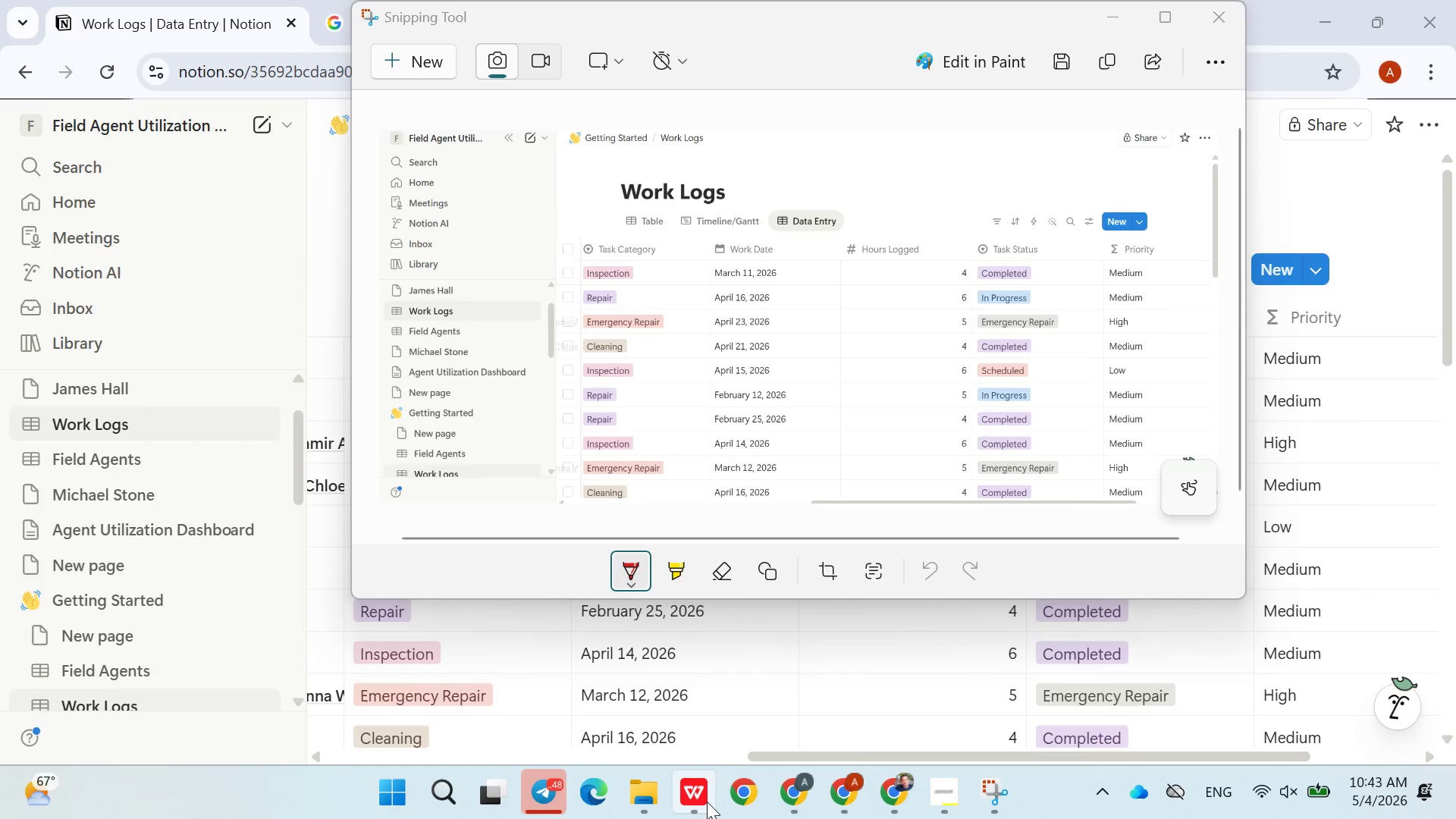 
left_click([707, 802])
 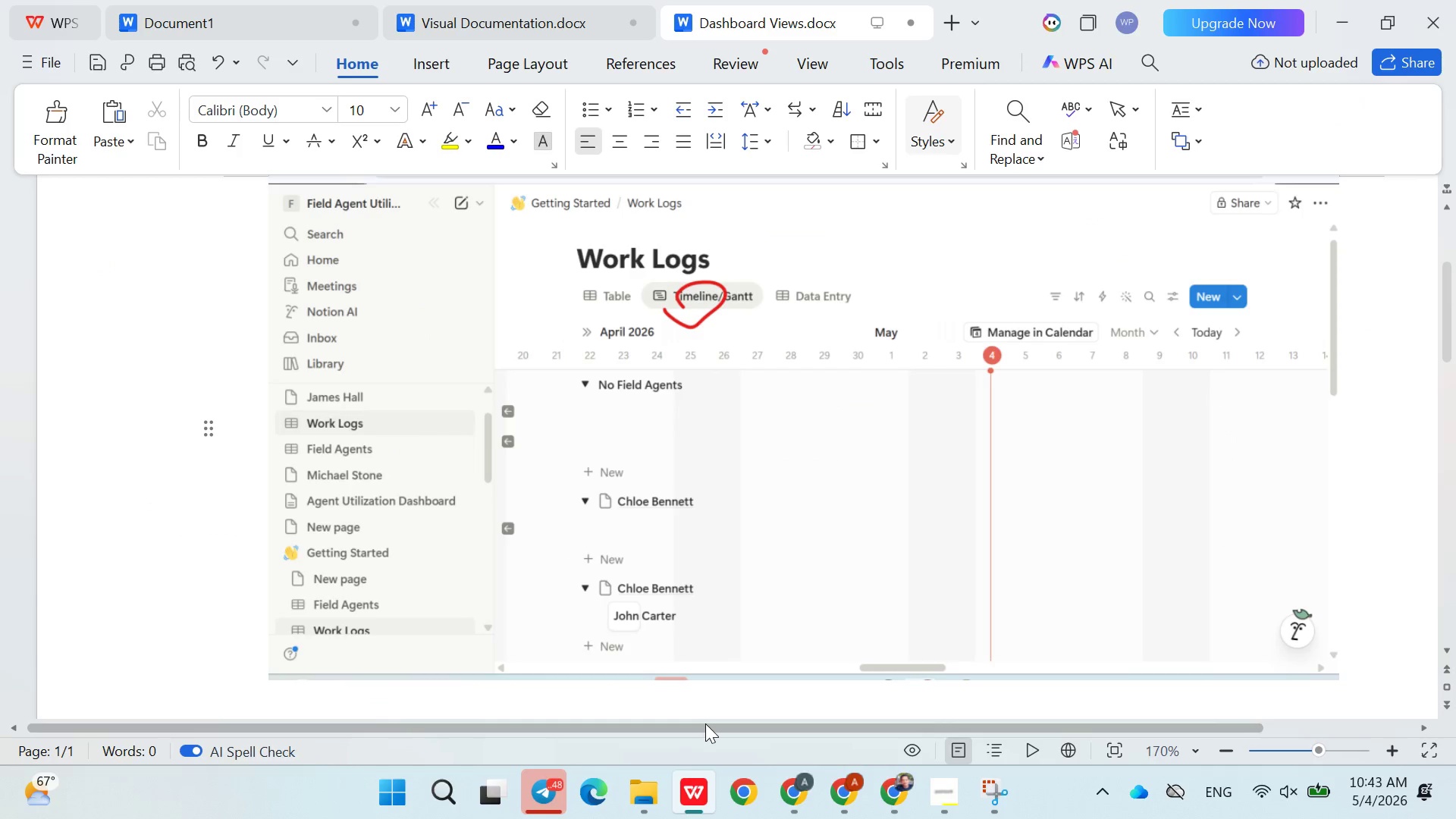 
key(Enter)
 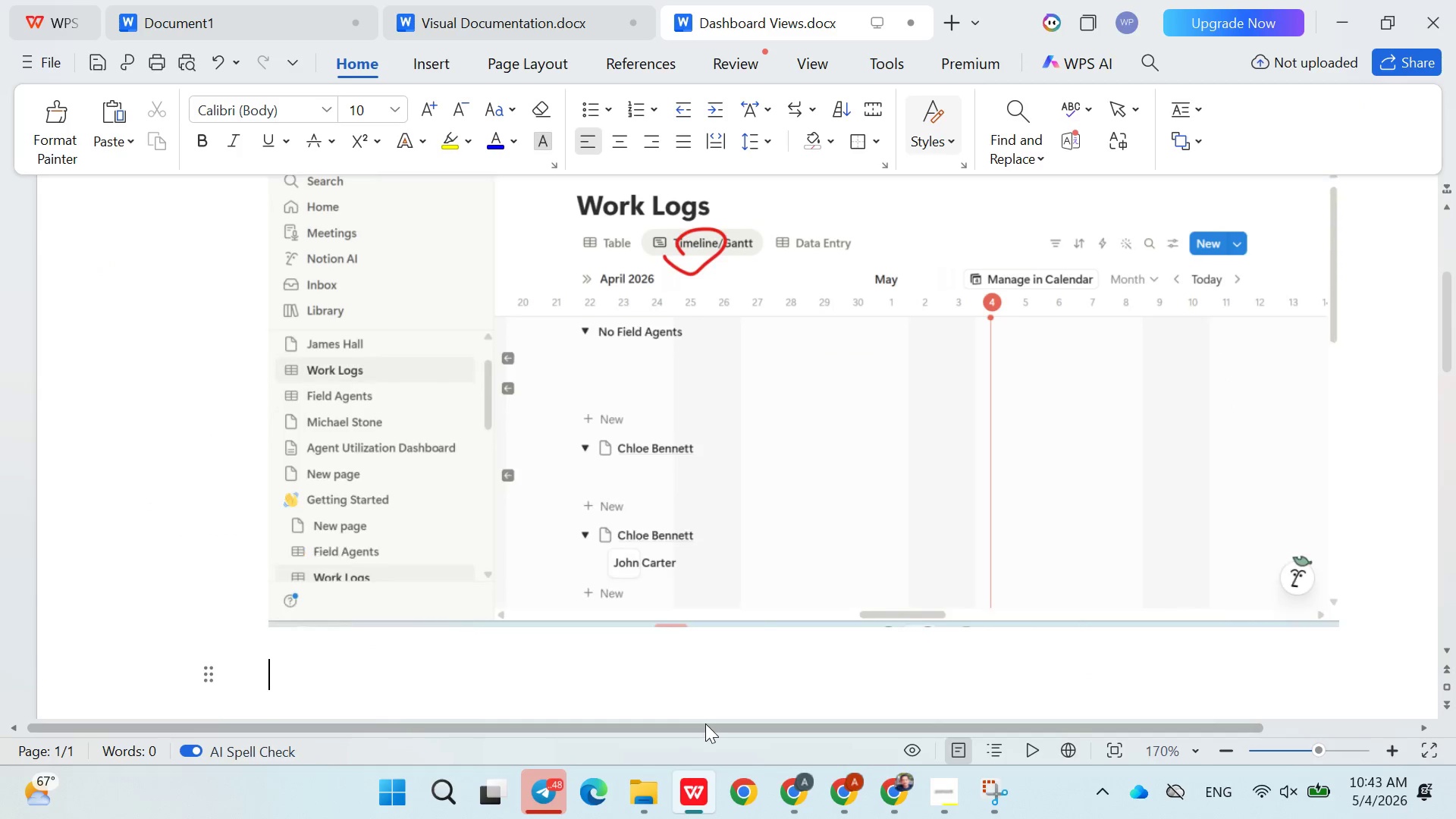 
key(Enter)
 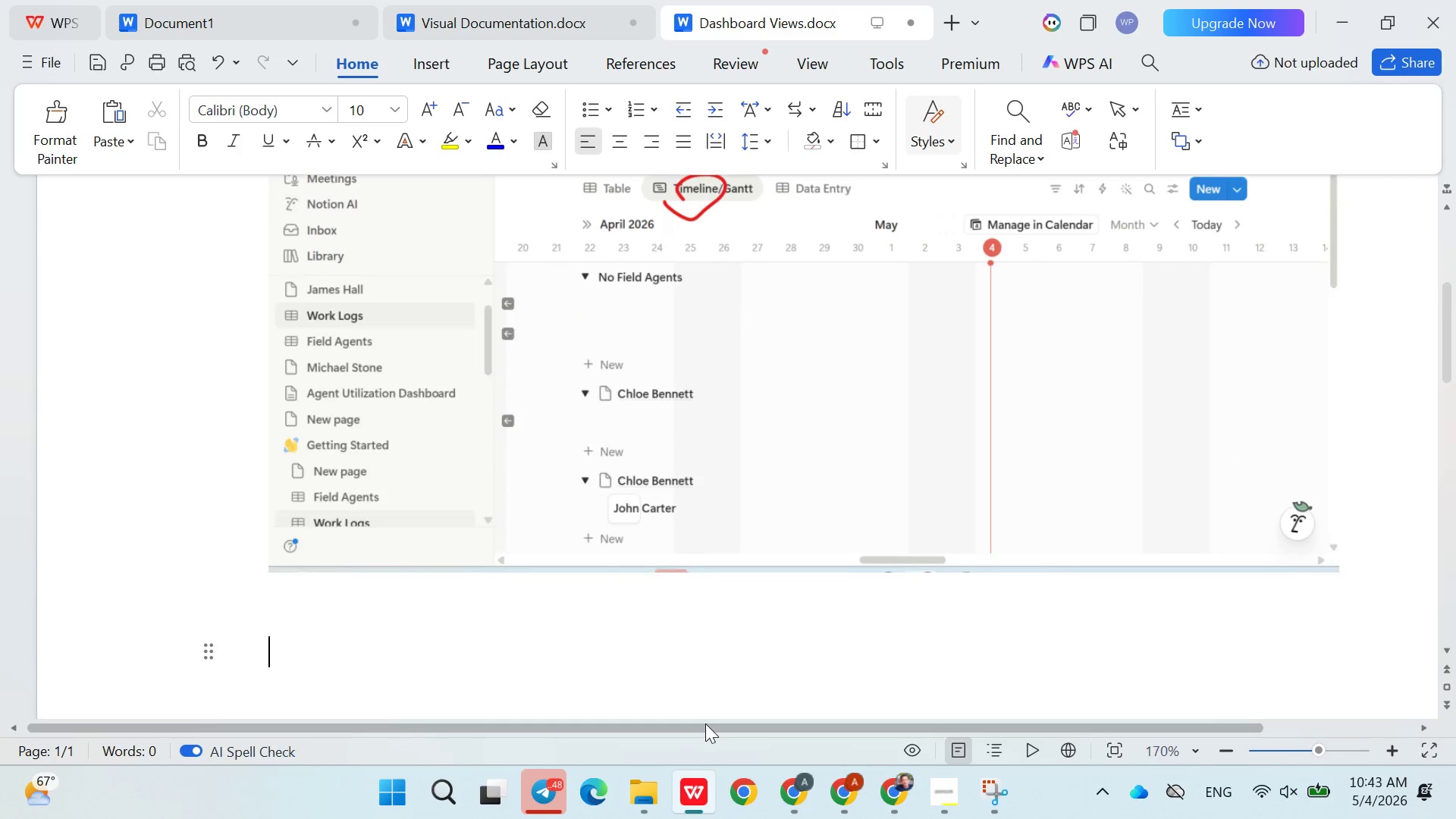 
key(Enter)
 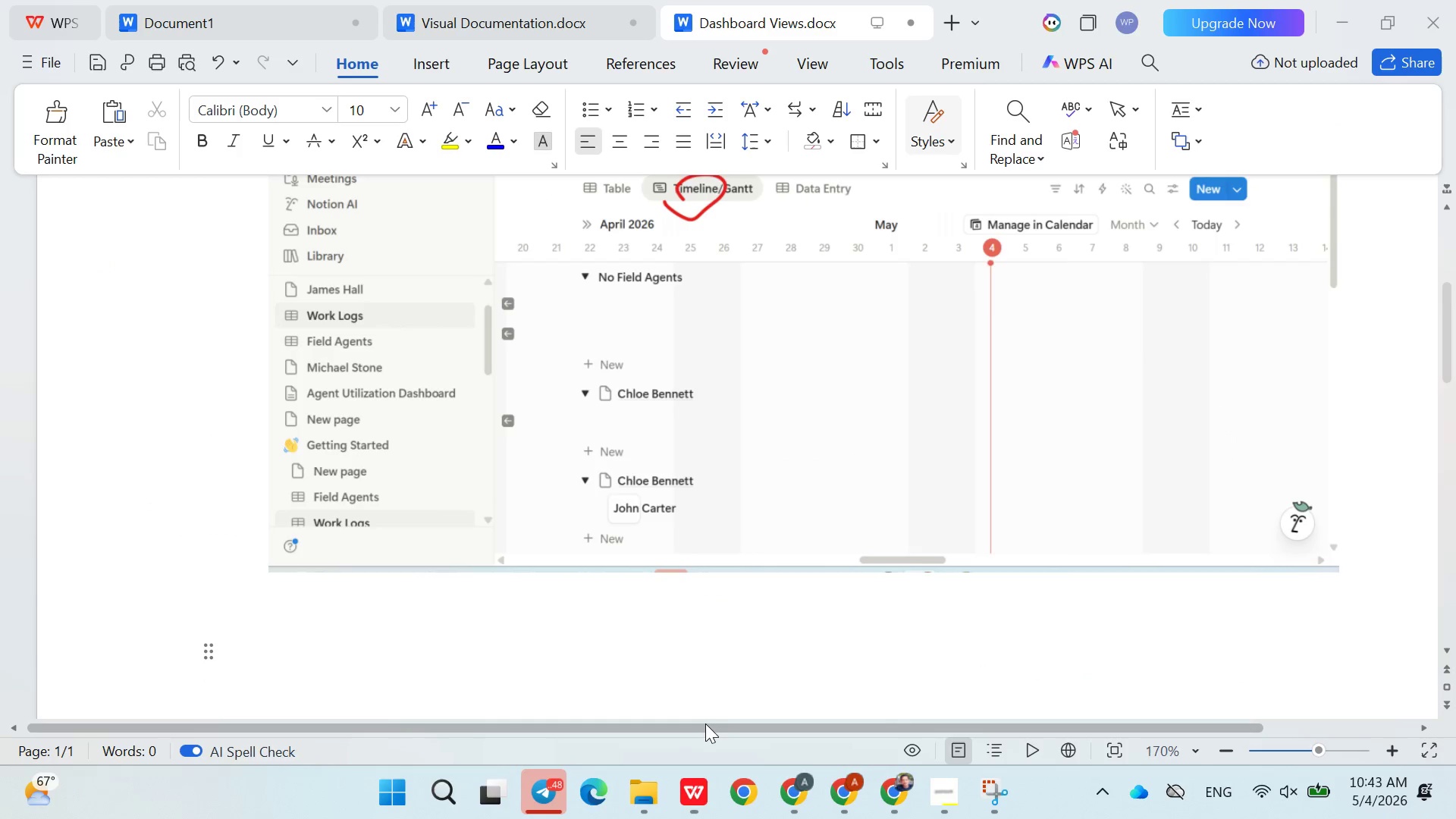 
key(Control+V)
 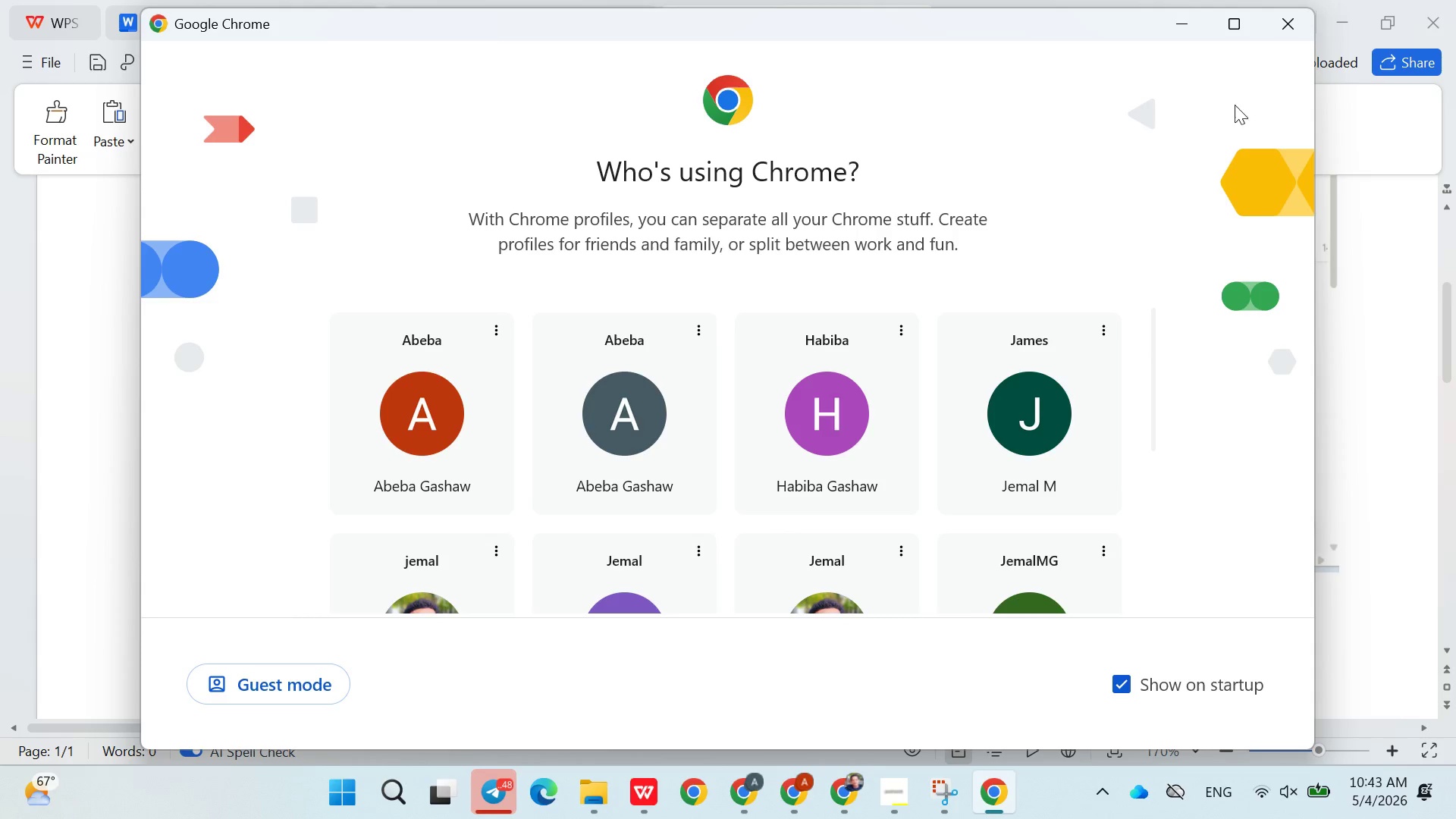 
left_click([1288, 33])
 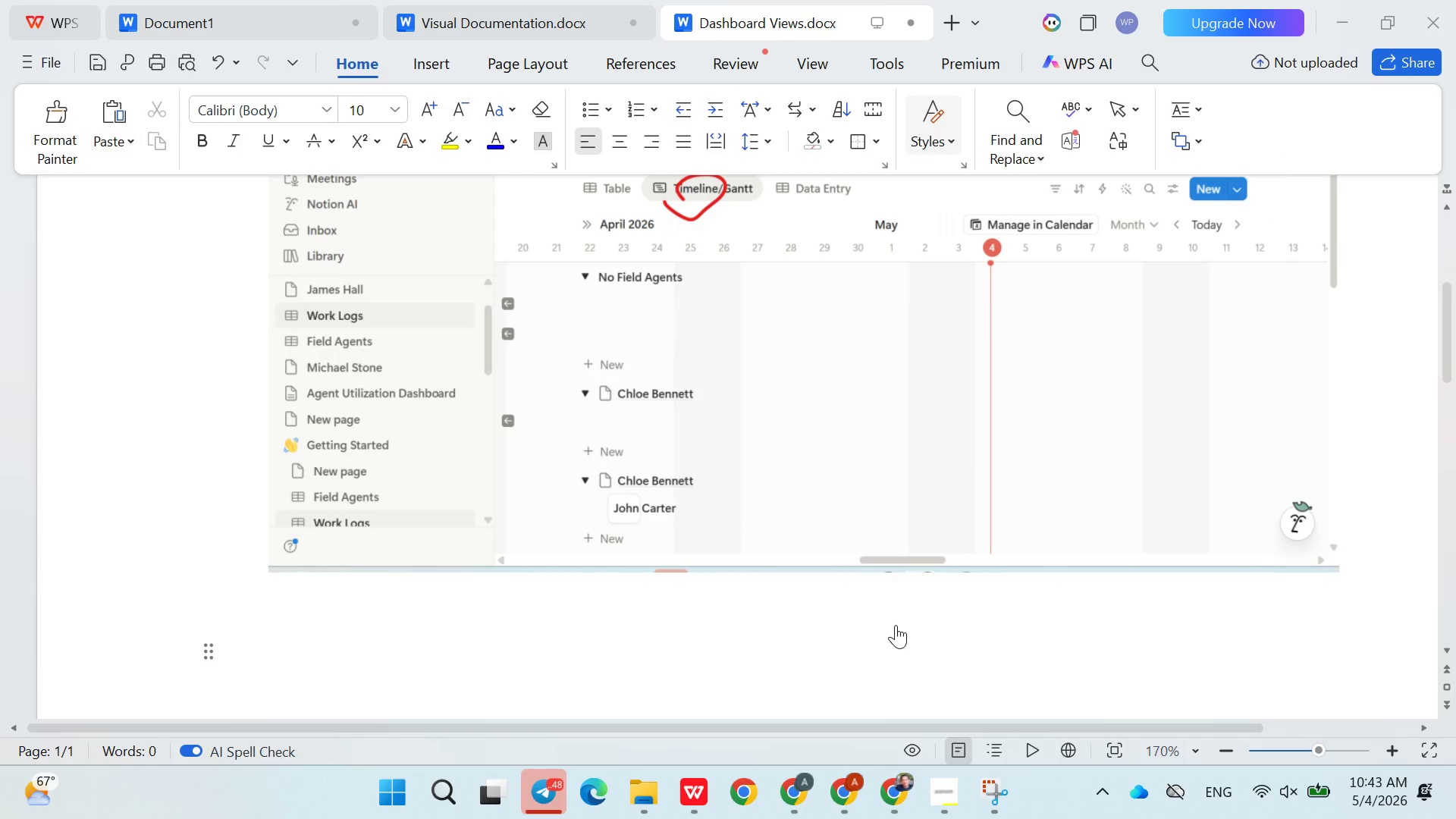 
scroll: coordinate [896, 625], scroll_direction: up, amount: 15.0
 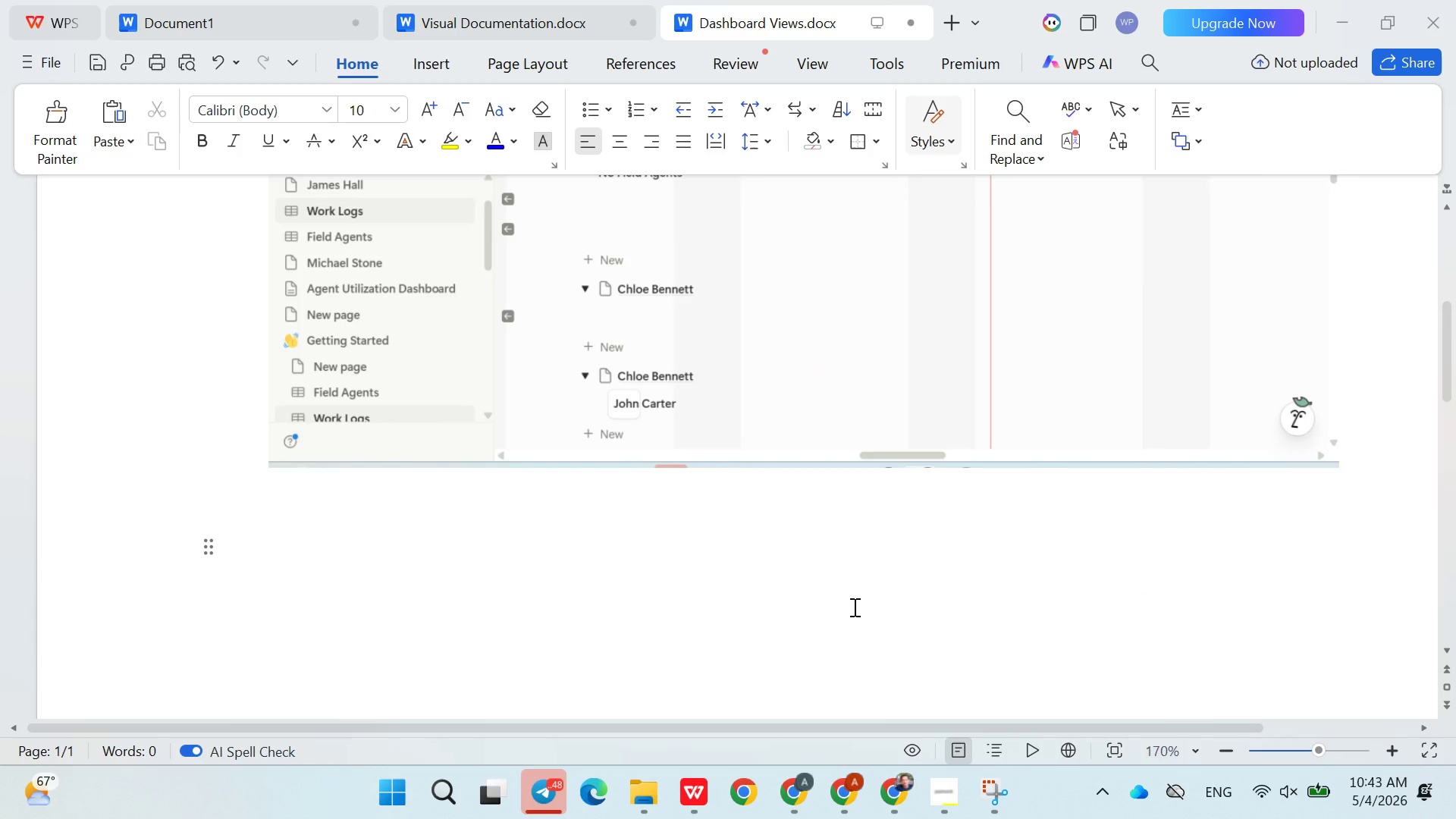 
key(Enter)
 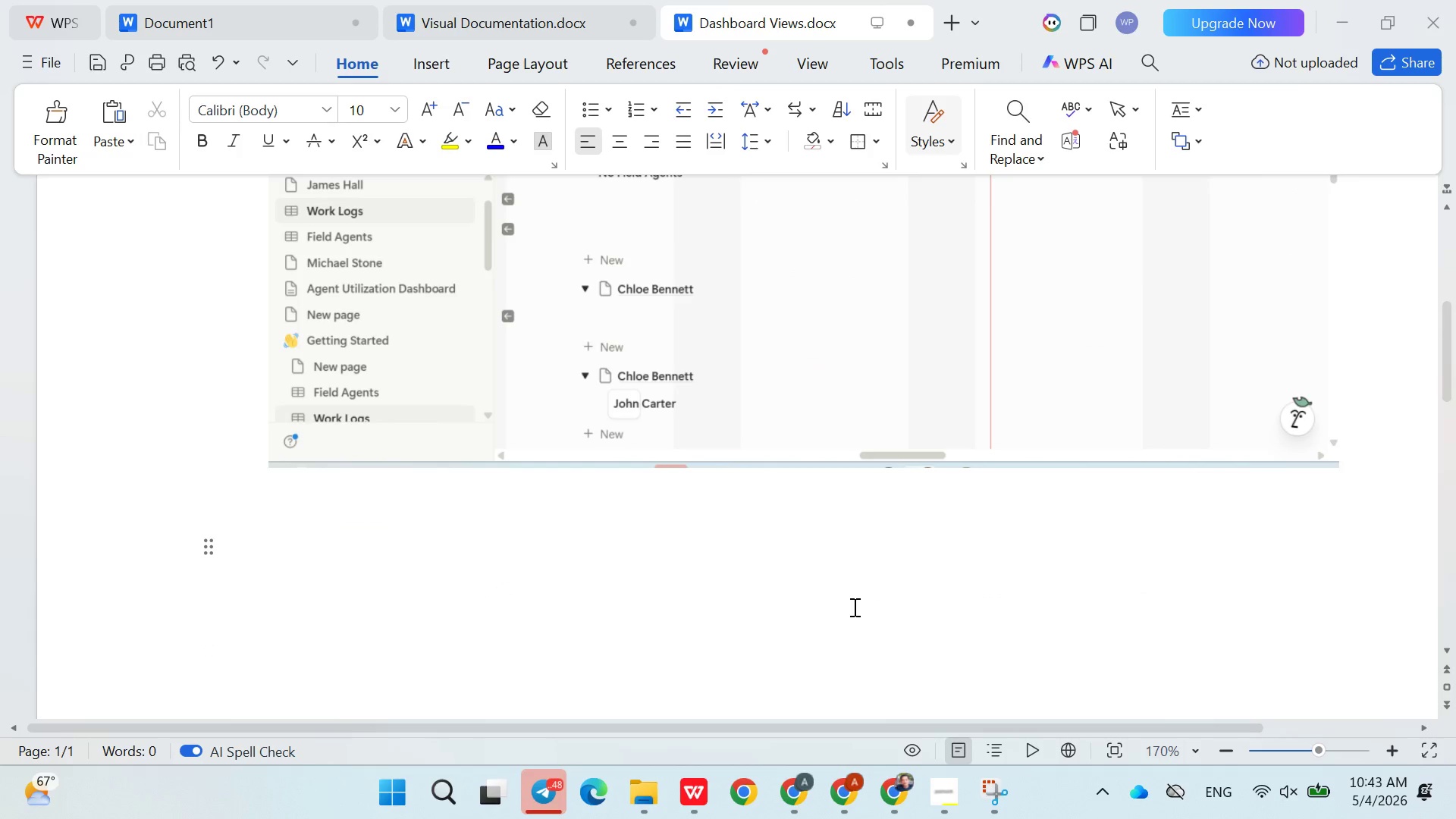 
key(Enter)
 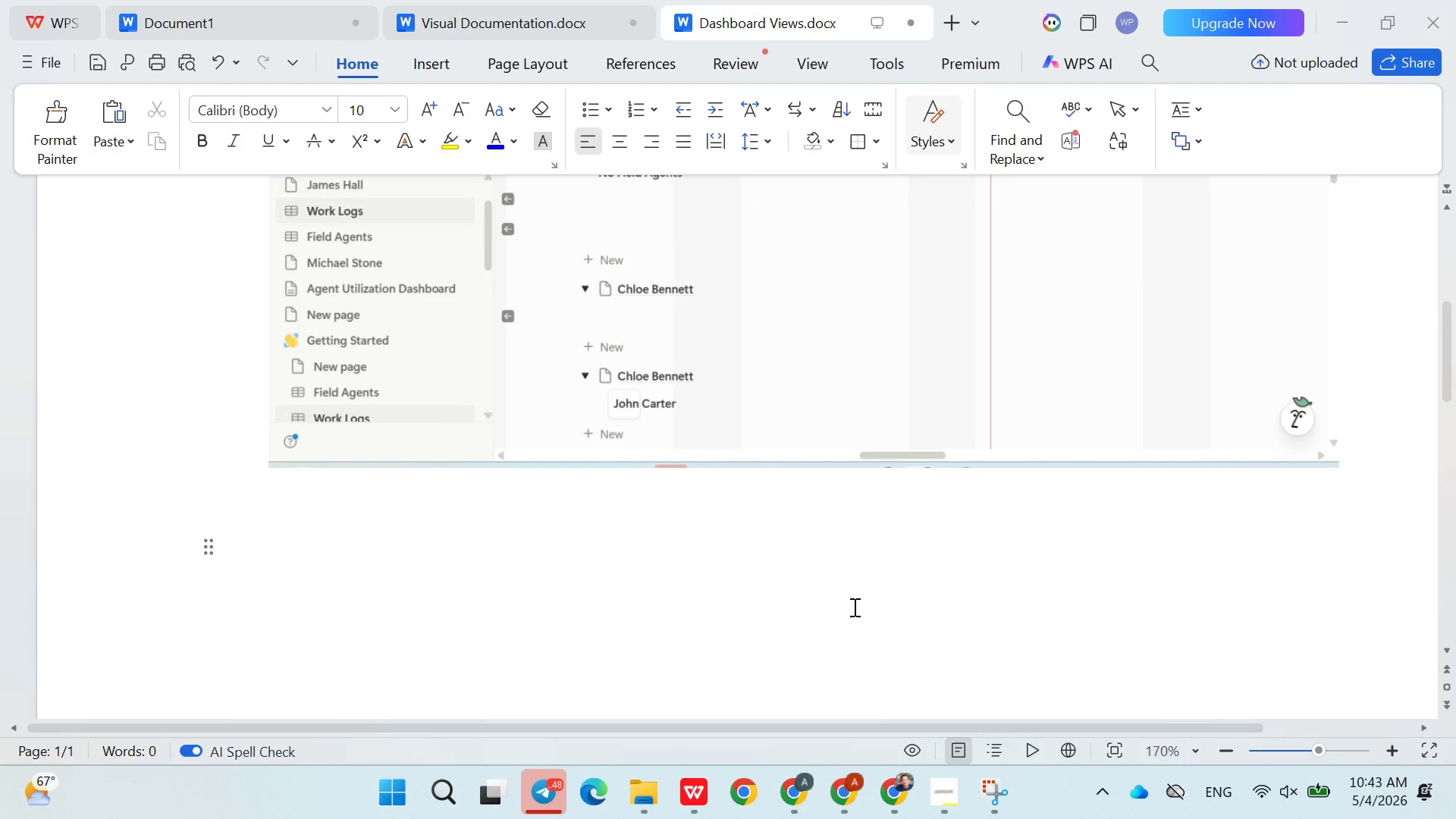 
key(Control+V)
 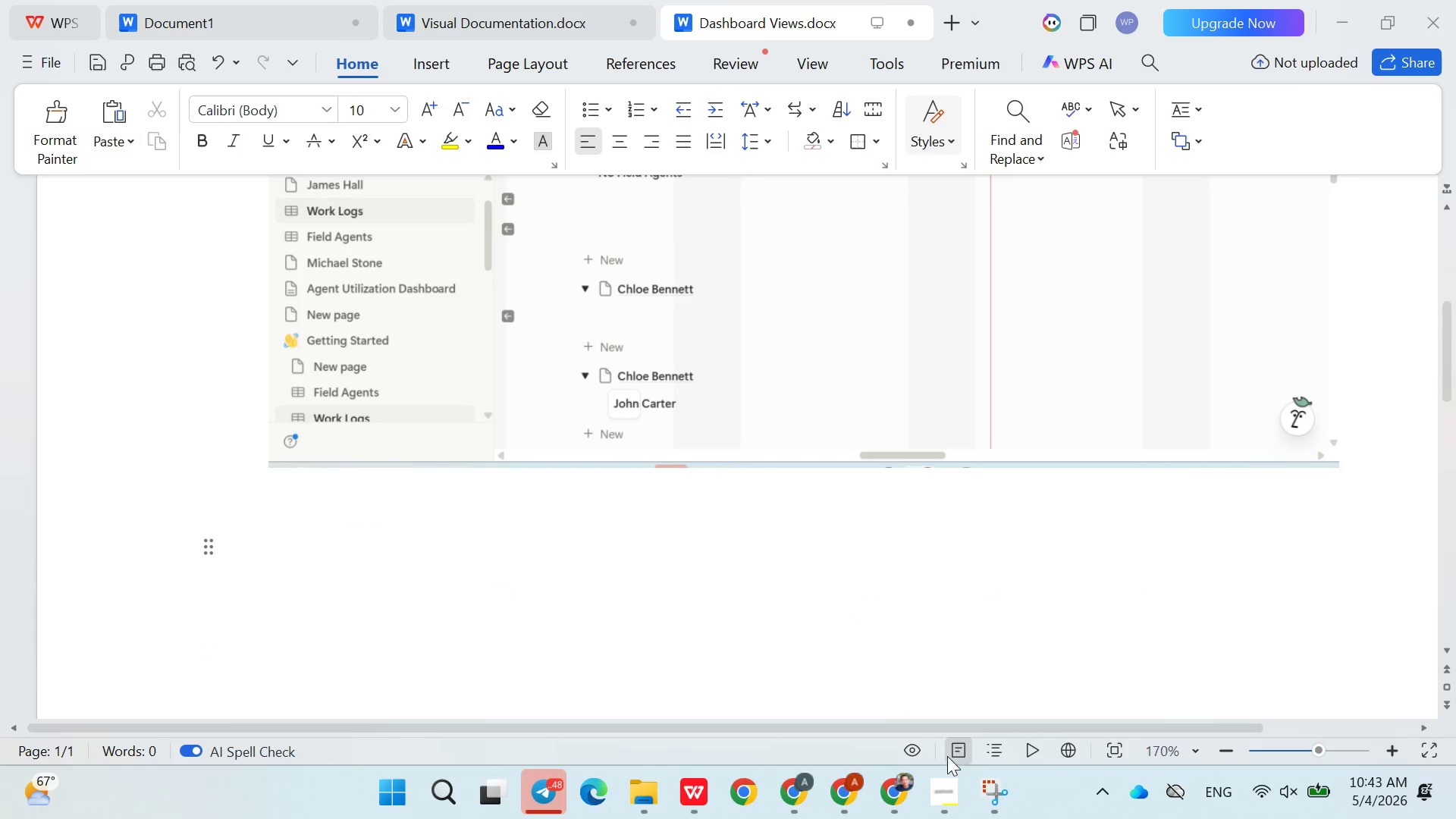 
left_click([998, 783])
 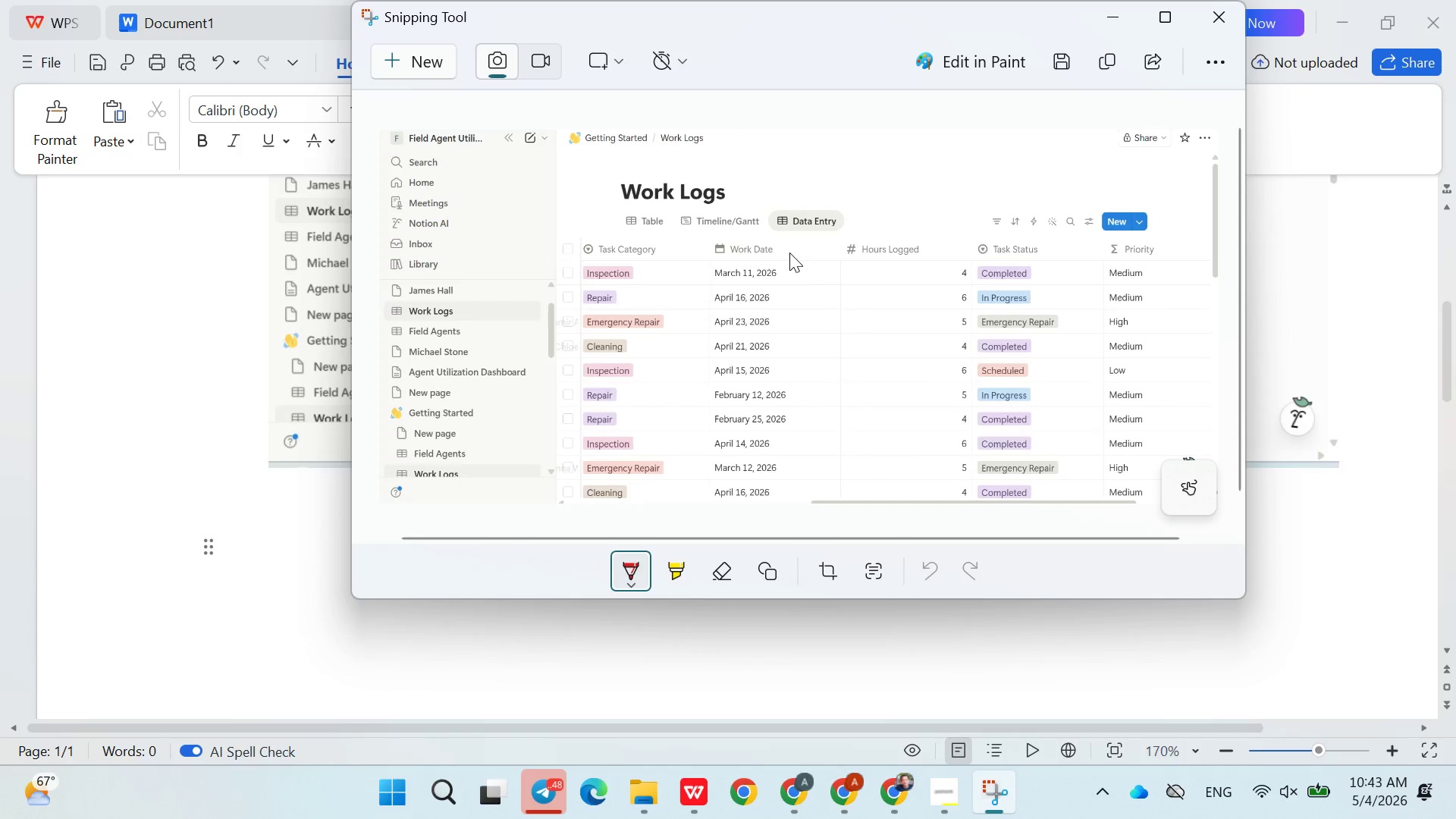 
left_click_drag(start_coordinate=[782, 237], to_coordinate=[778, 232])
 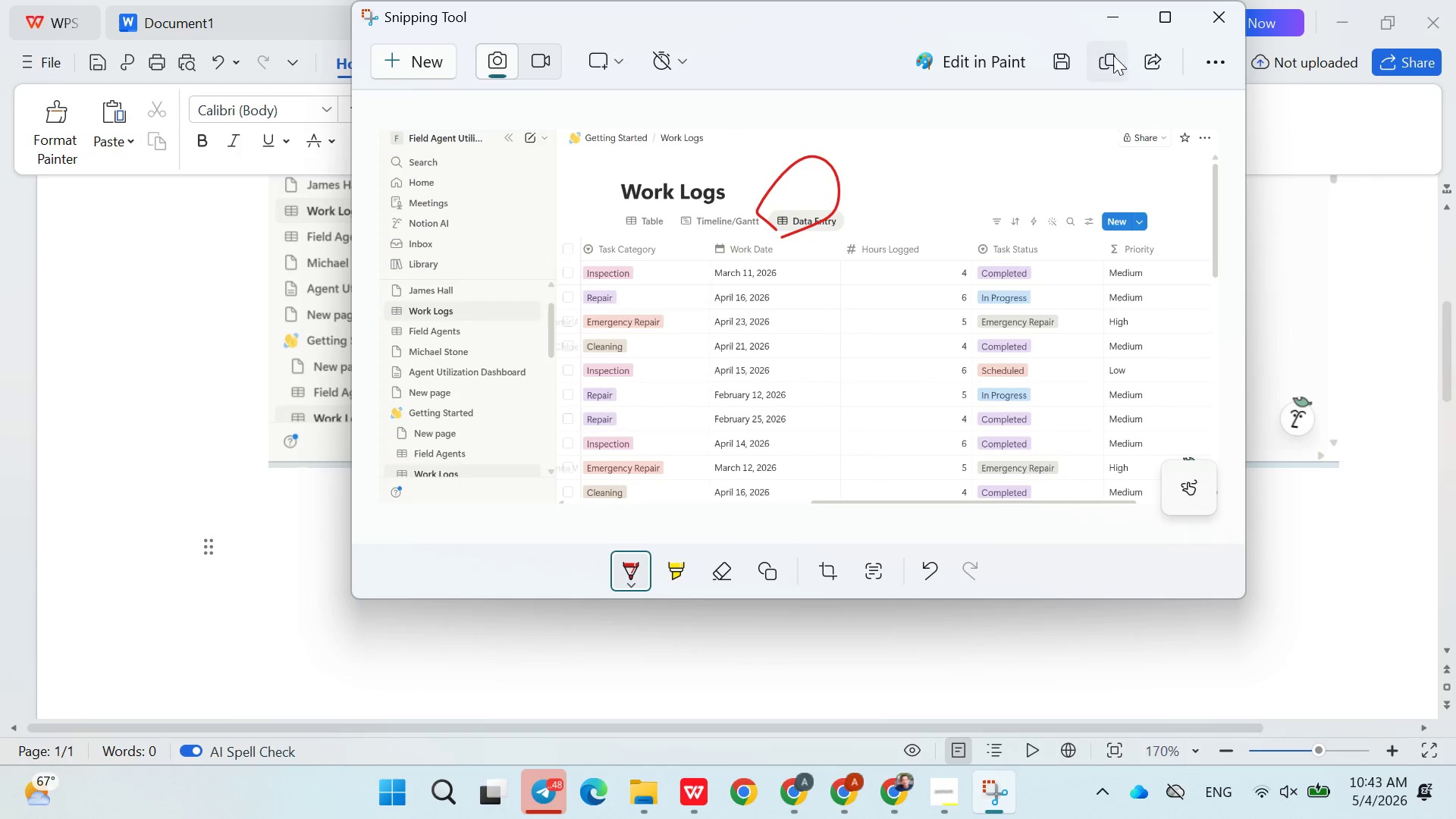 
left_click([1113, 61])
 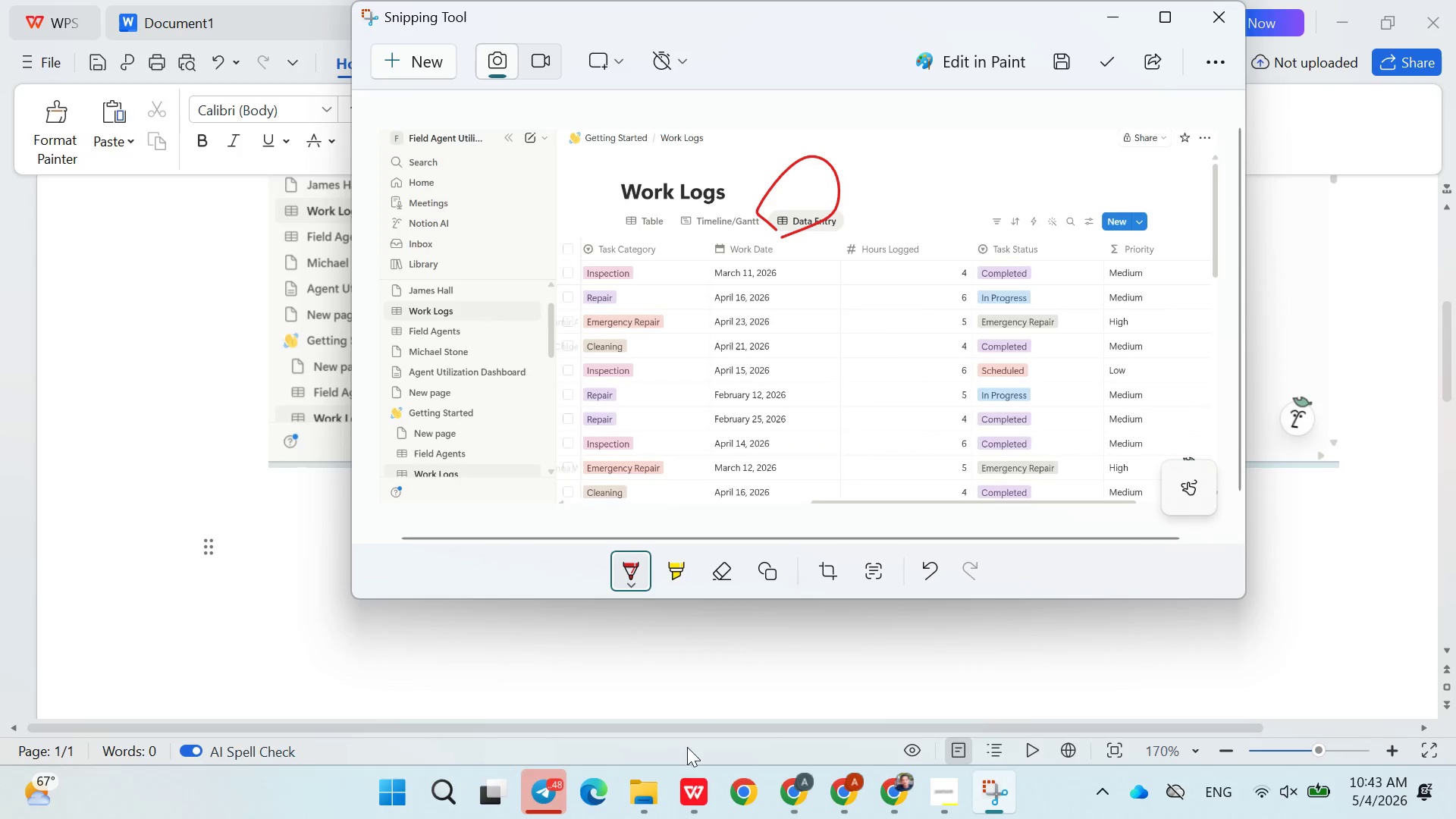 
left_click([692, 780])
 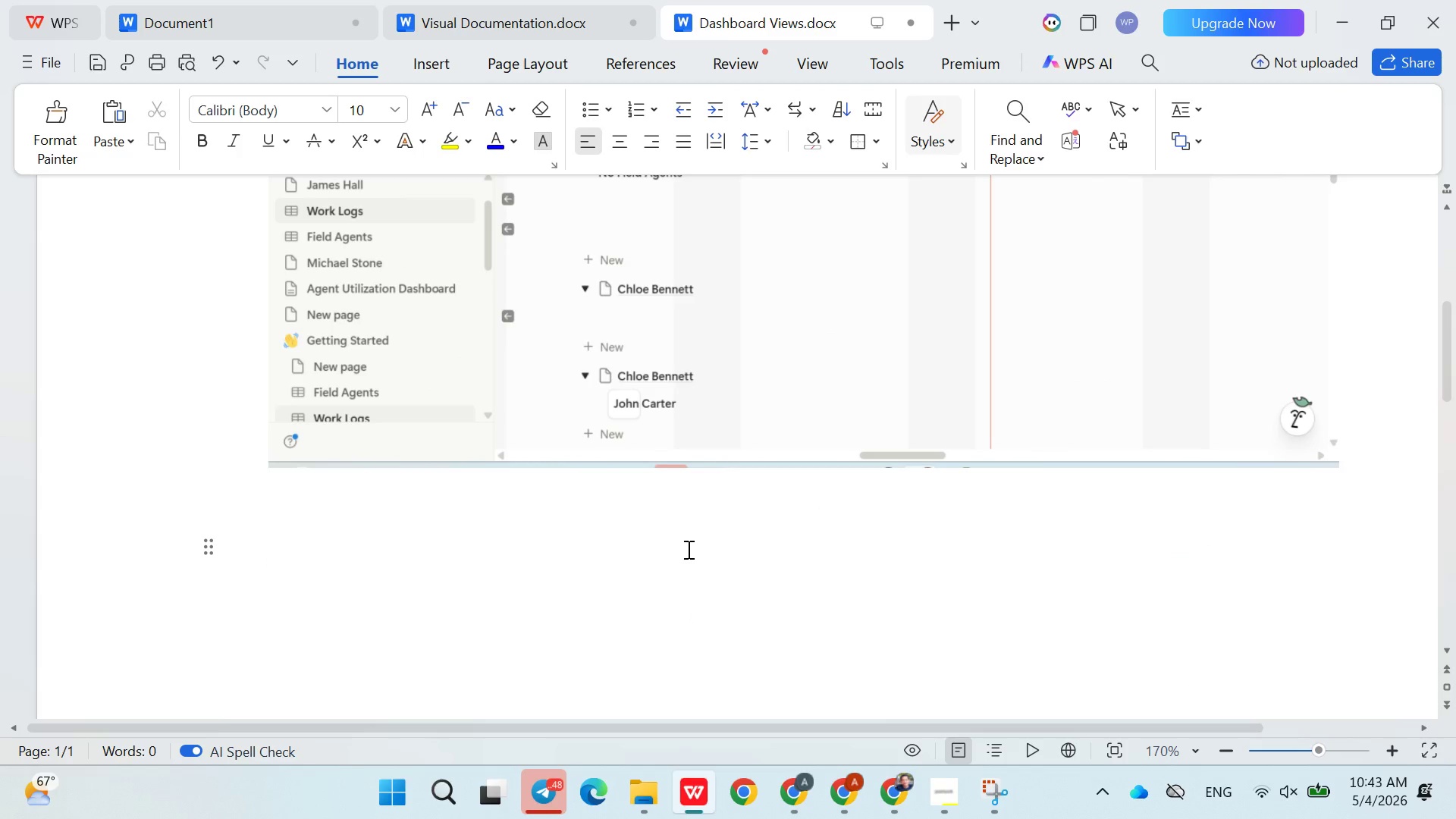 
scroll: coordinate [687, 549], scroll_direction: none, amount: 0.0
 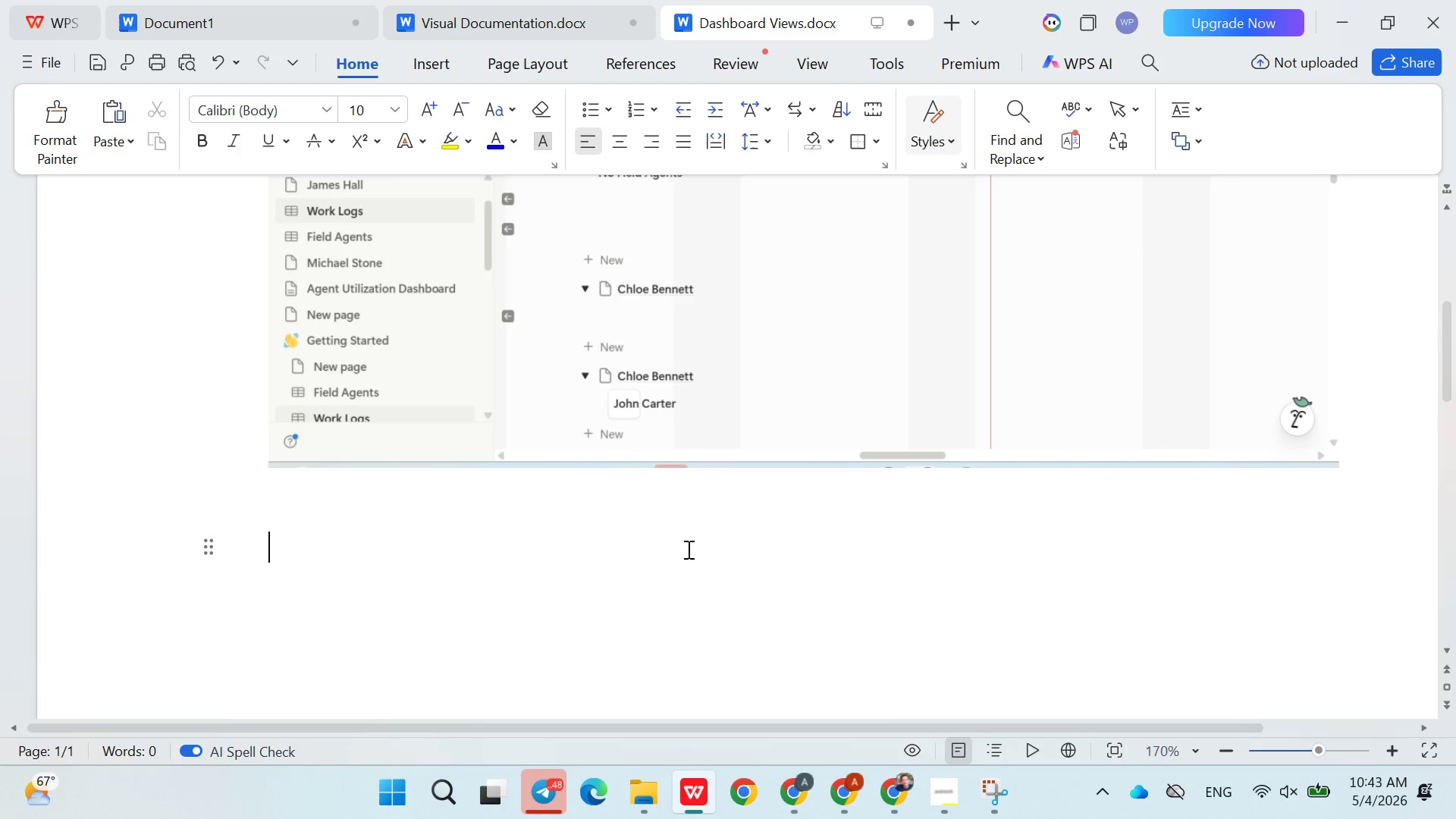 
key(Control+V)
 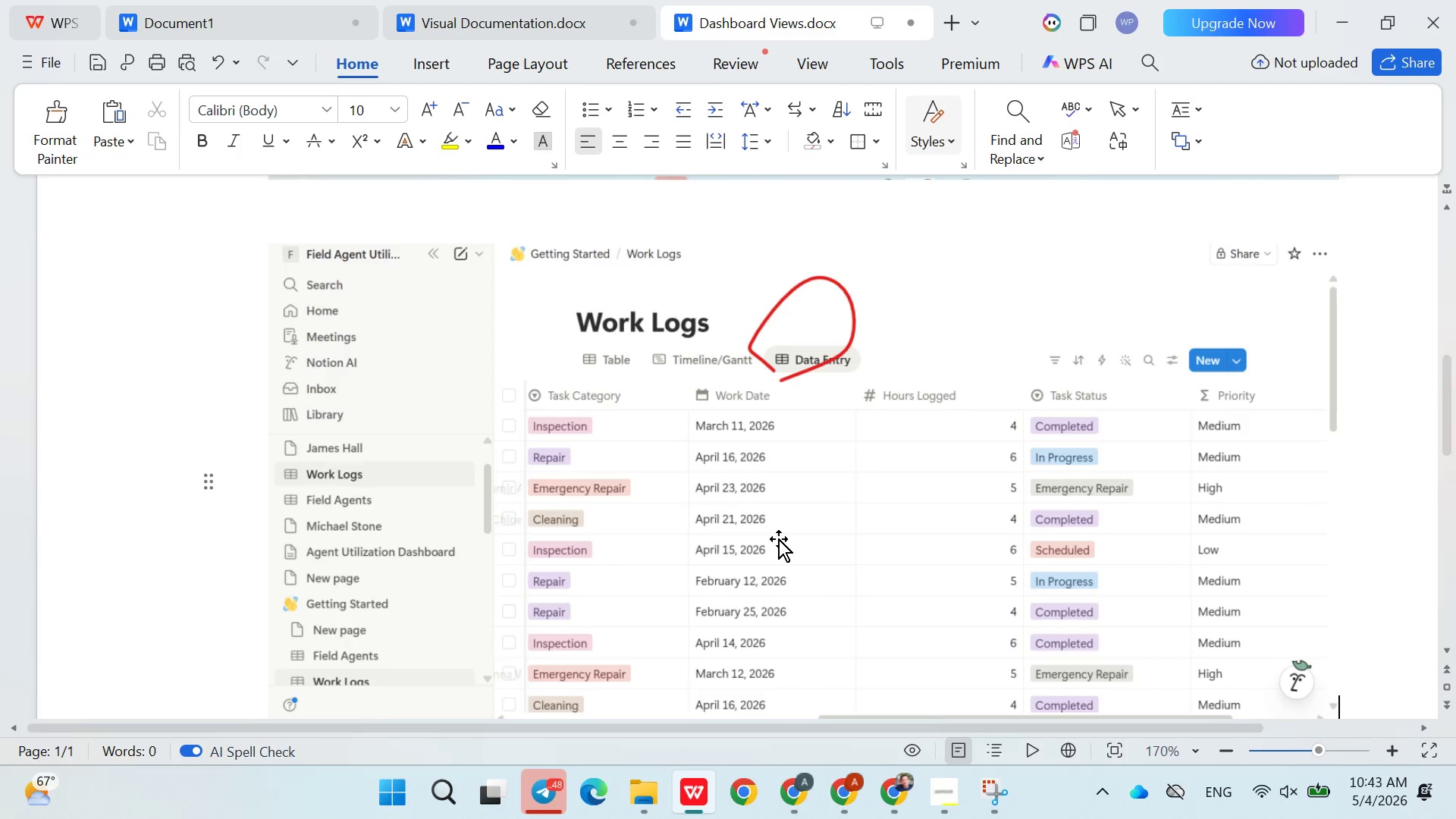 
key(Enter)
 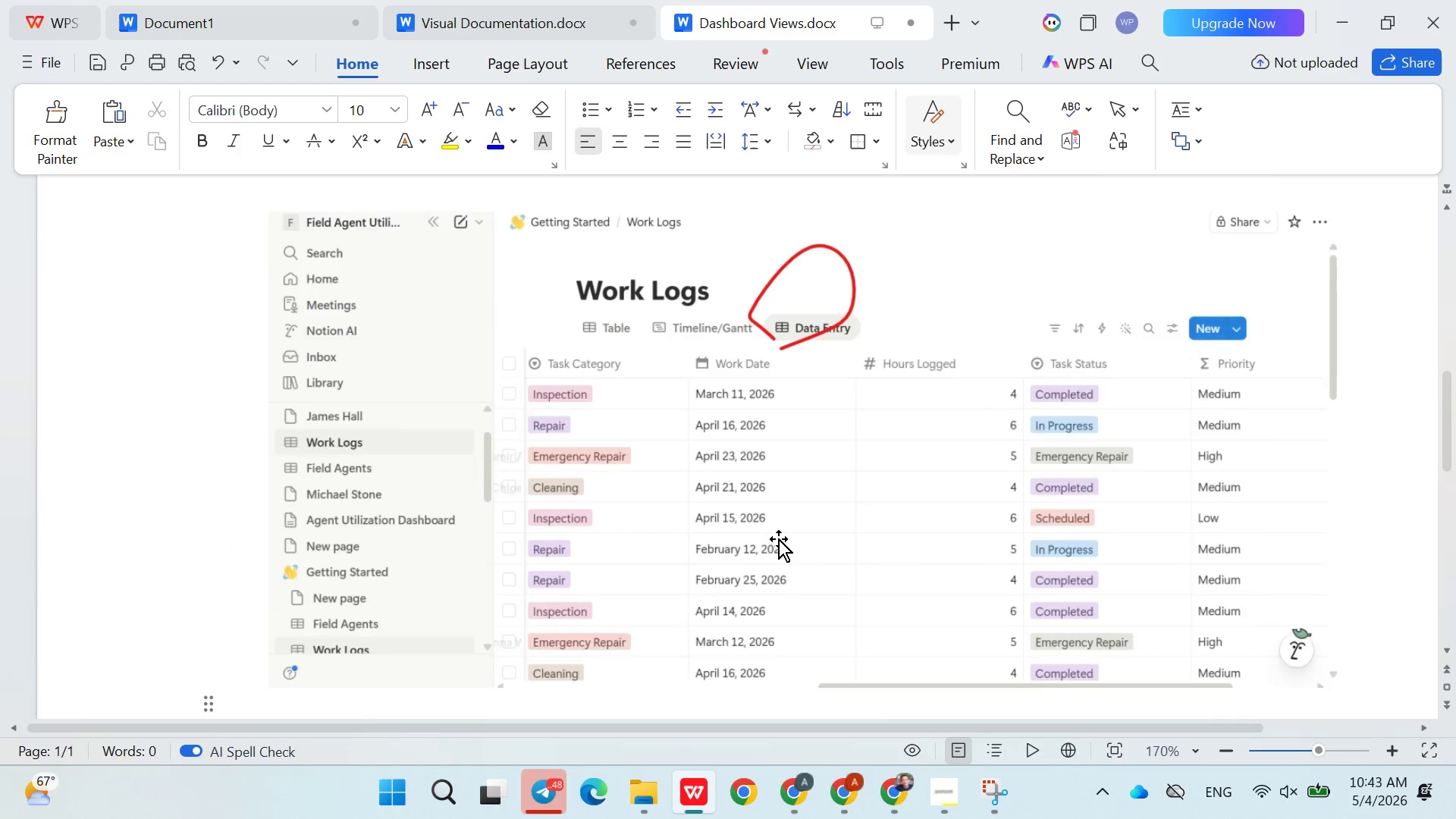 
key(Enter)
 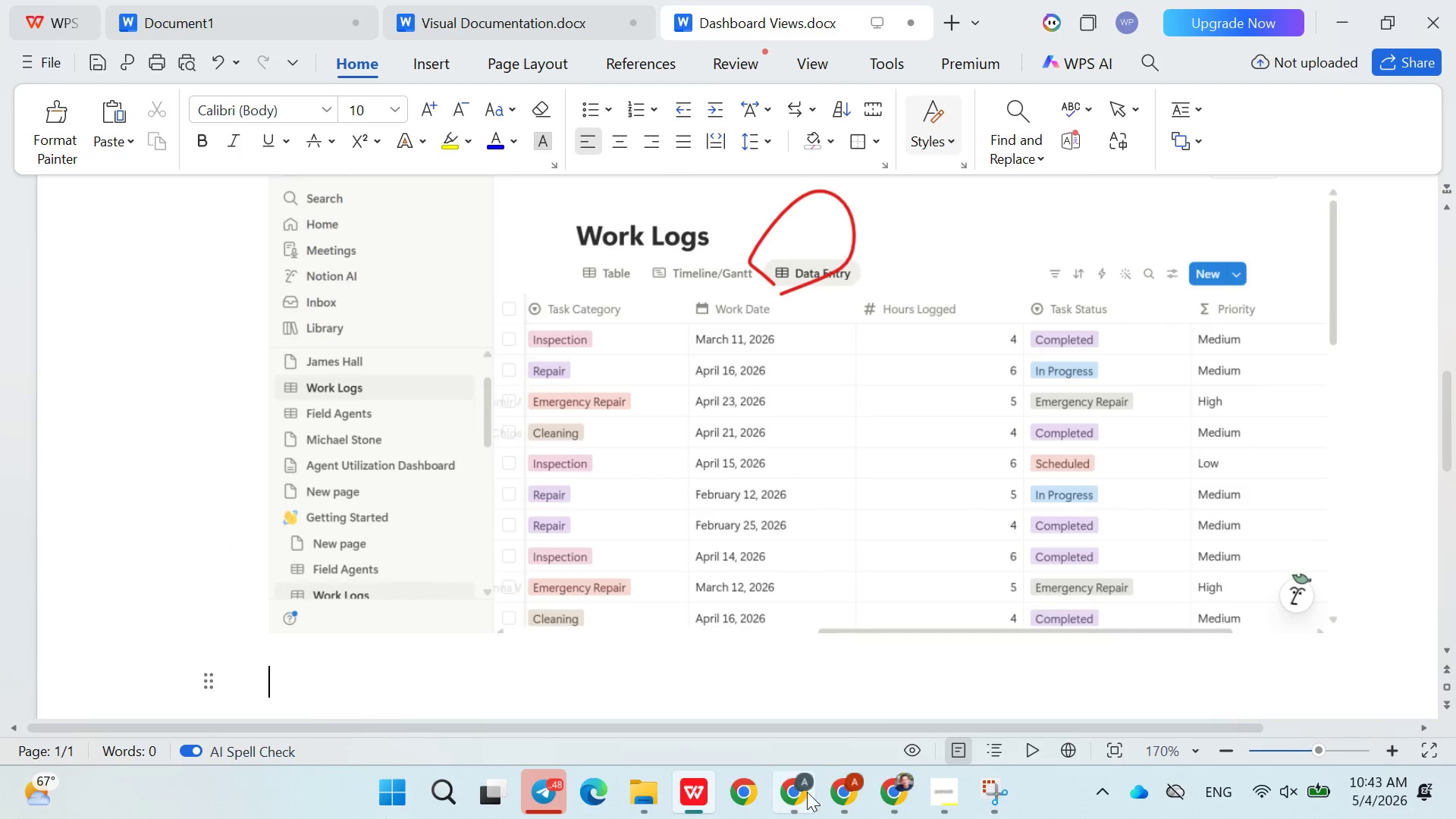 
scroll: coordinate [778, 538], scroll_direction: up, amount: 11.0
 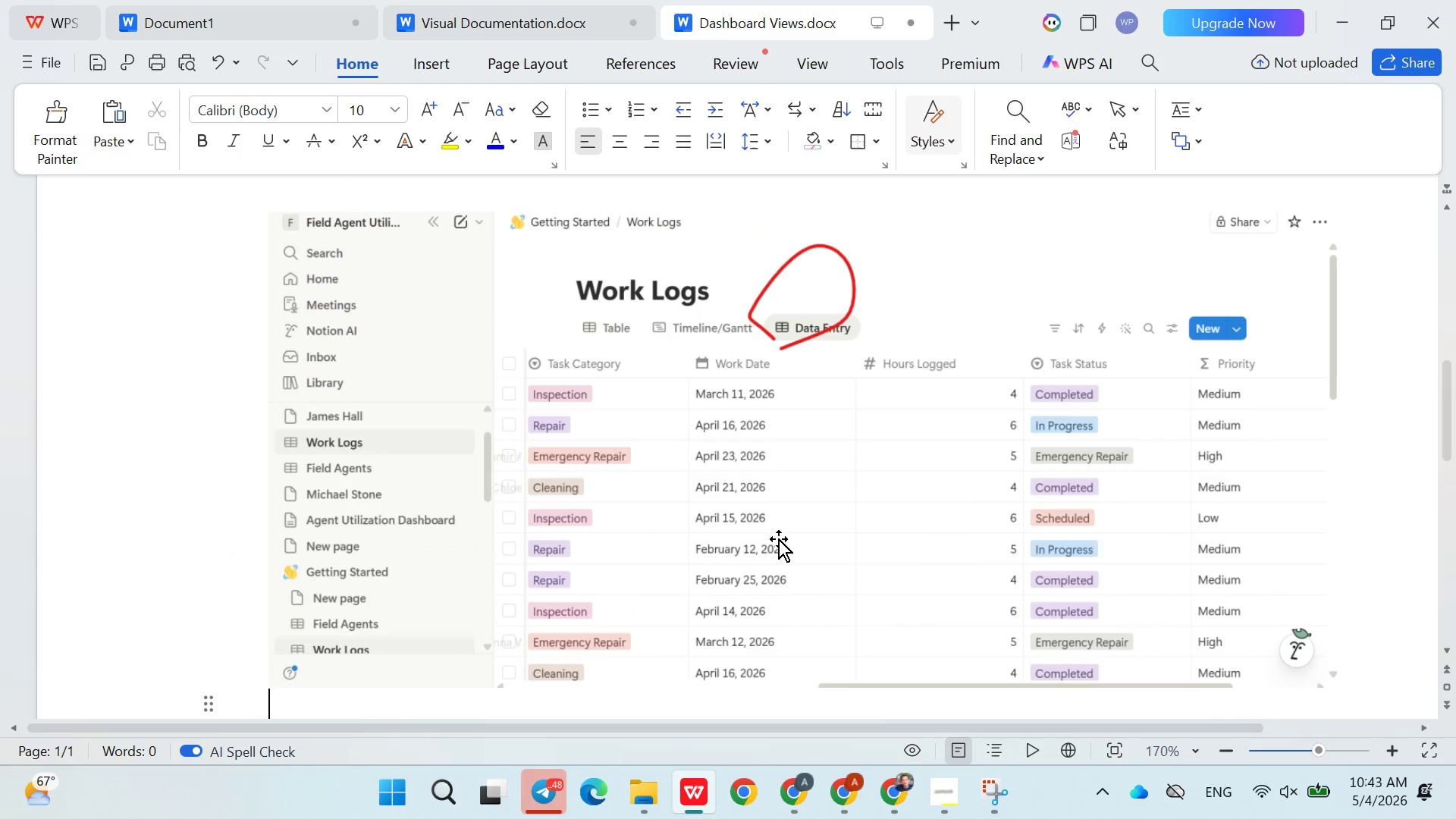 
left_click([803, 798])
 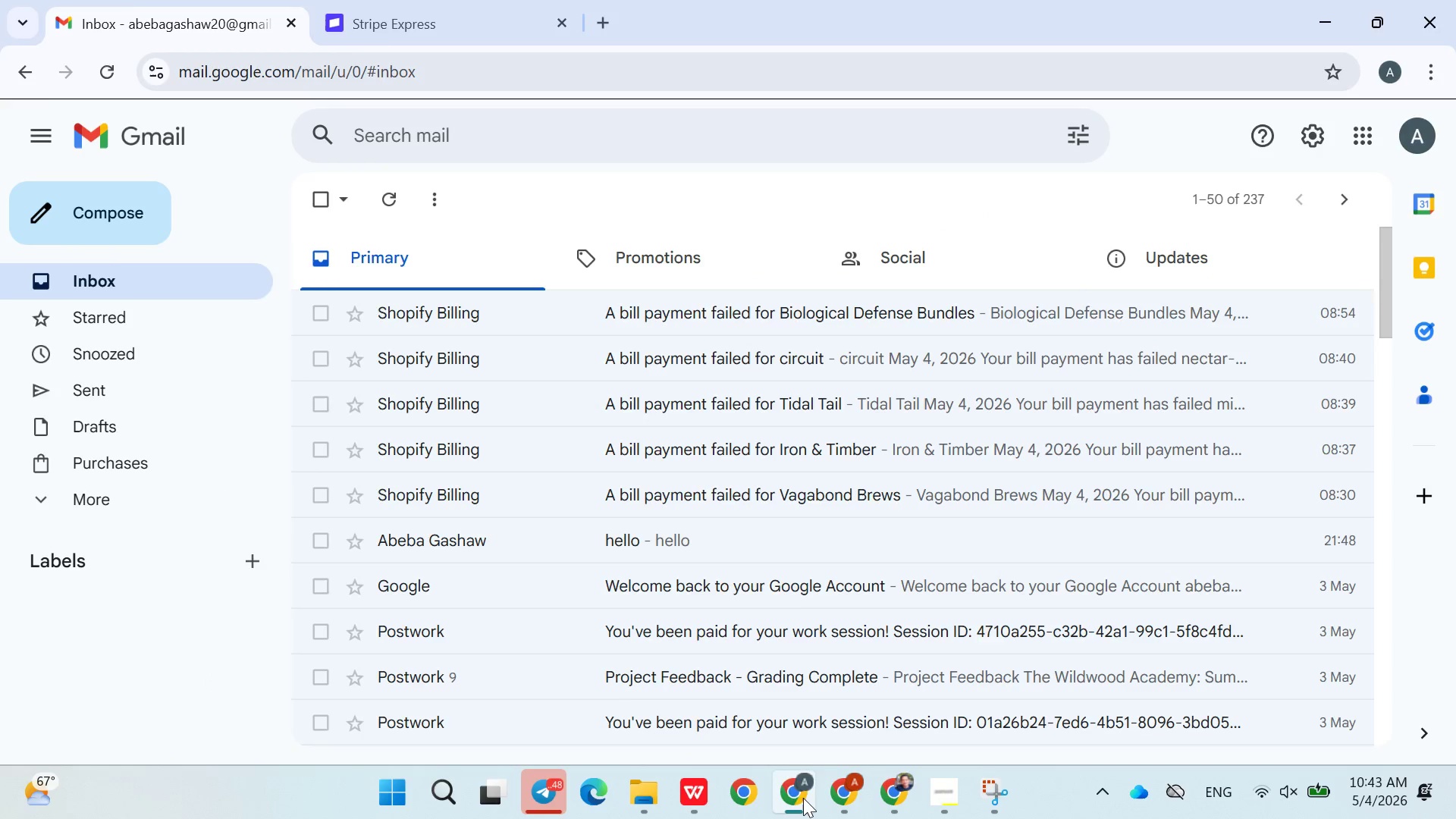 
left_click([803, 798])
 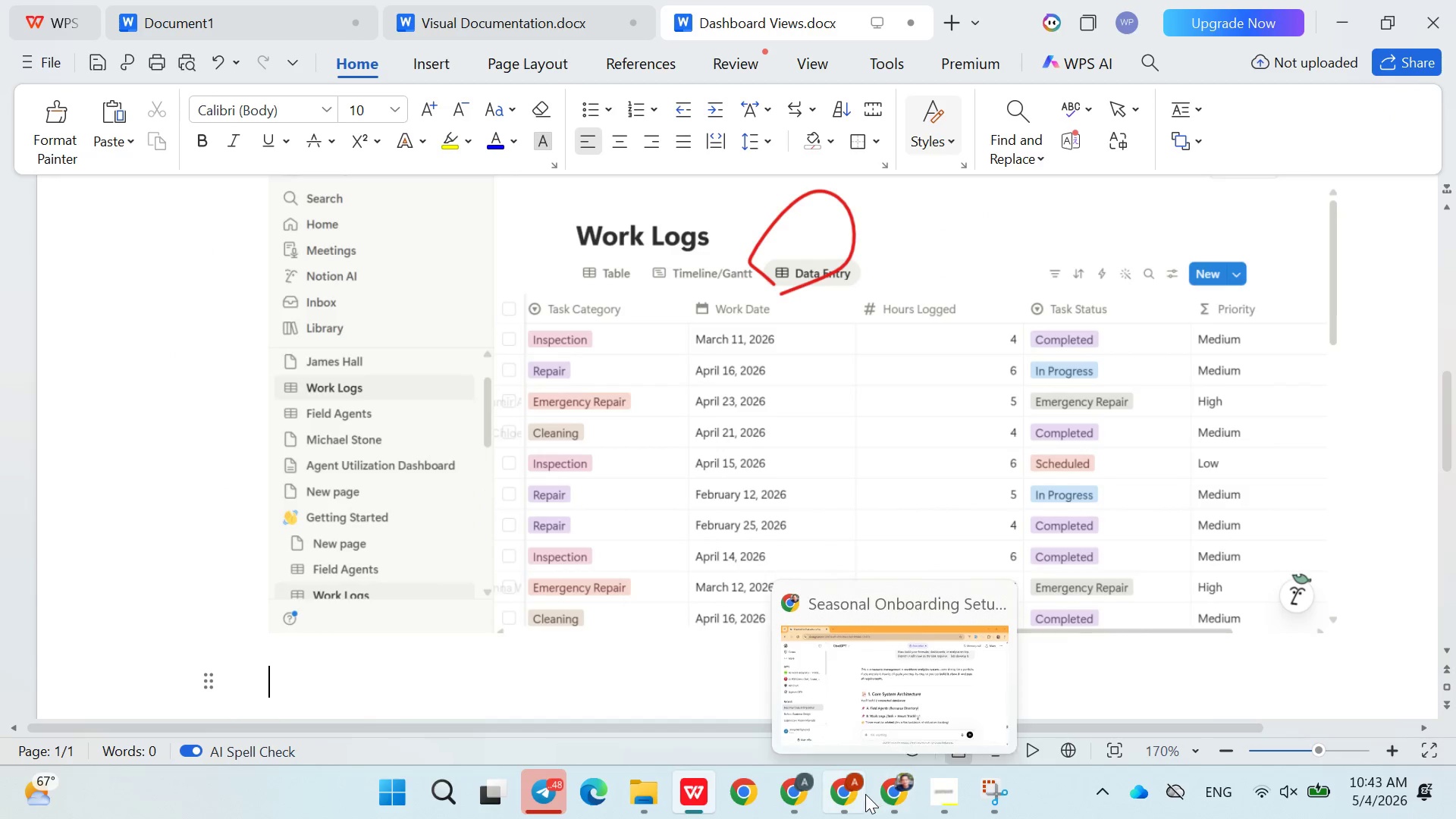 
left_click([860, 794])
 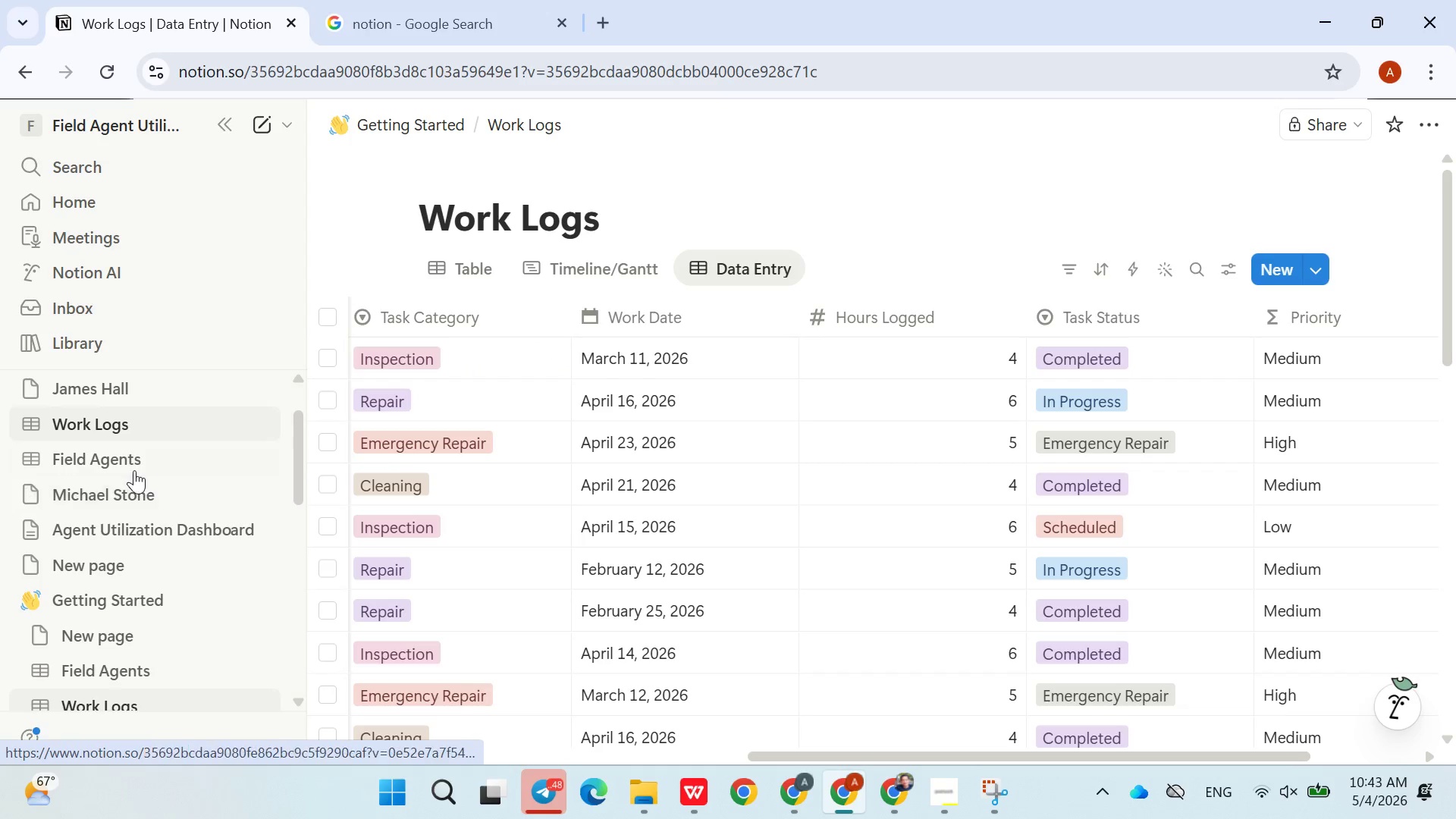 
left_click([101, 451])
 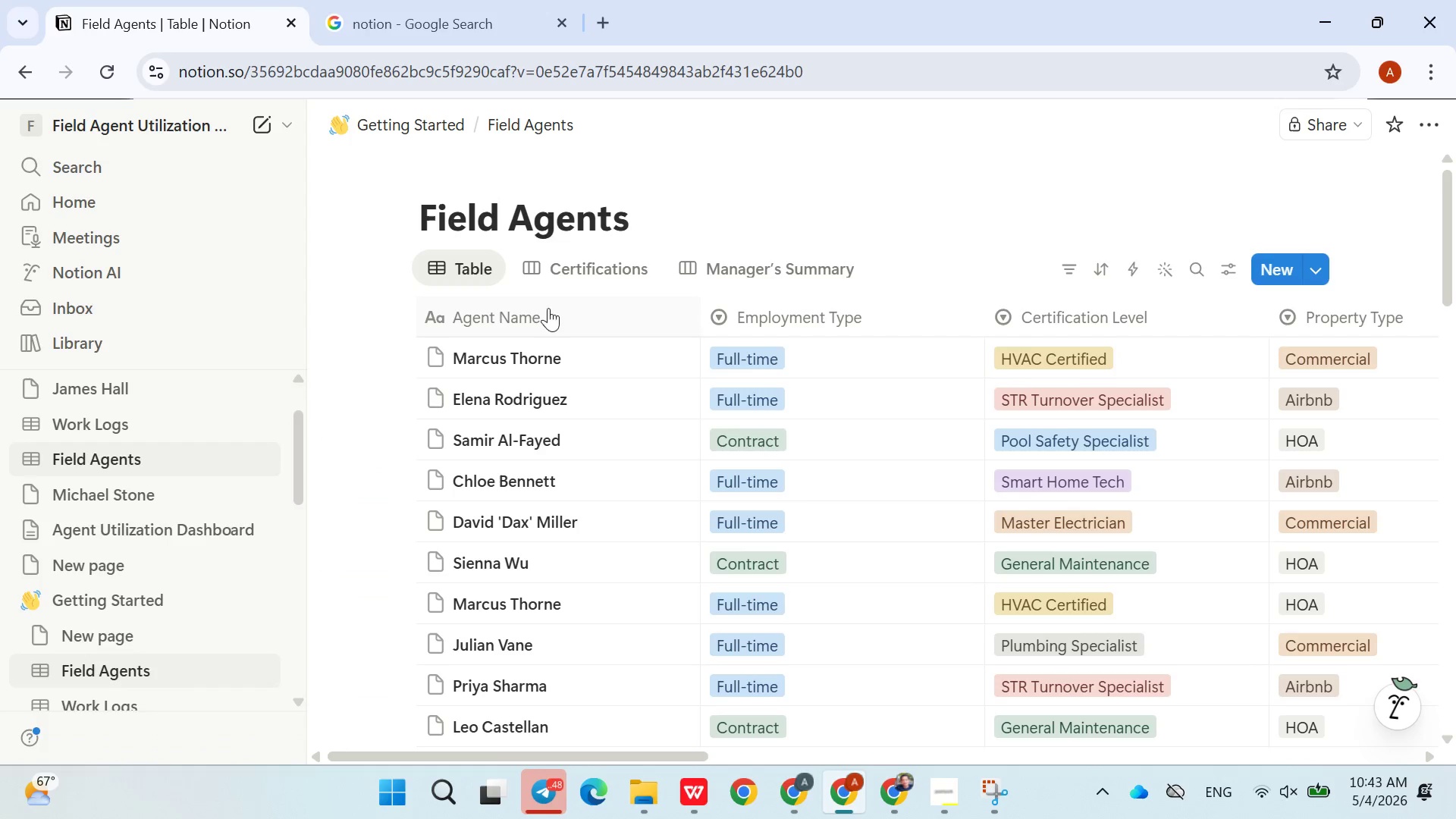 
left_click([649, 268])
 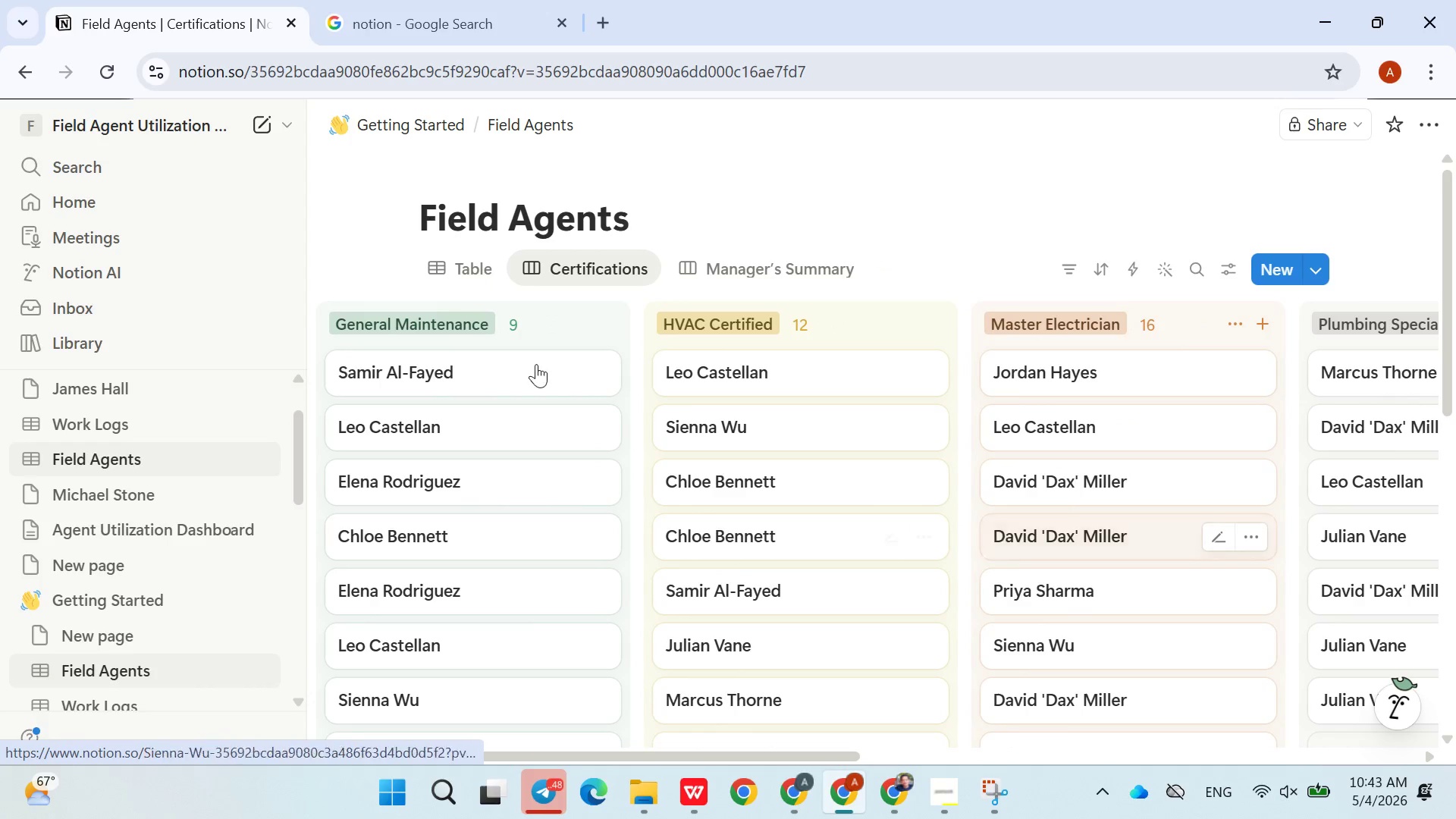 
wait(5.69)
 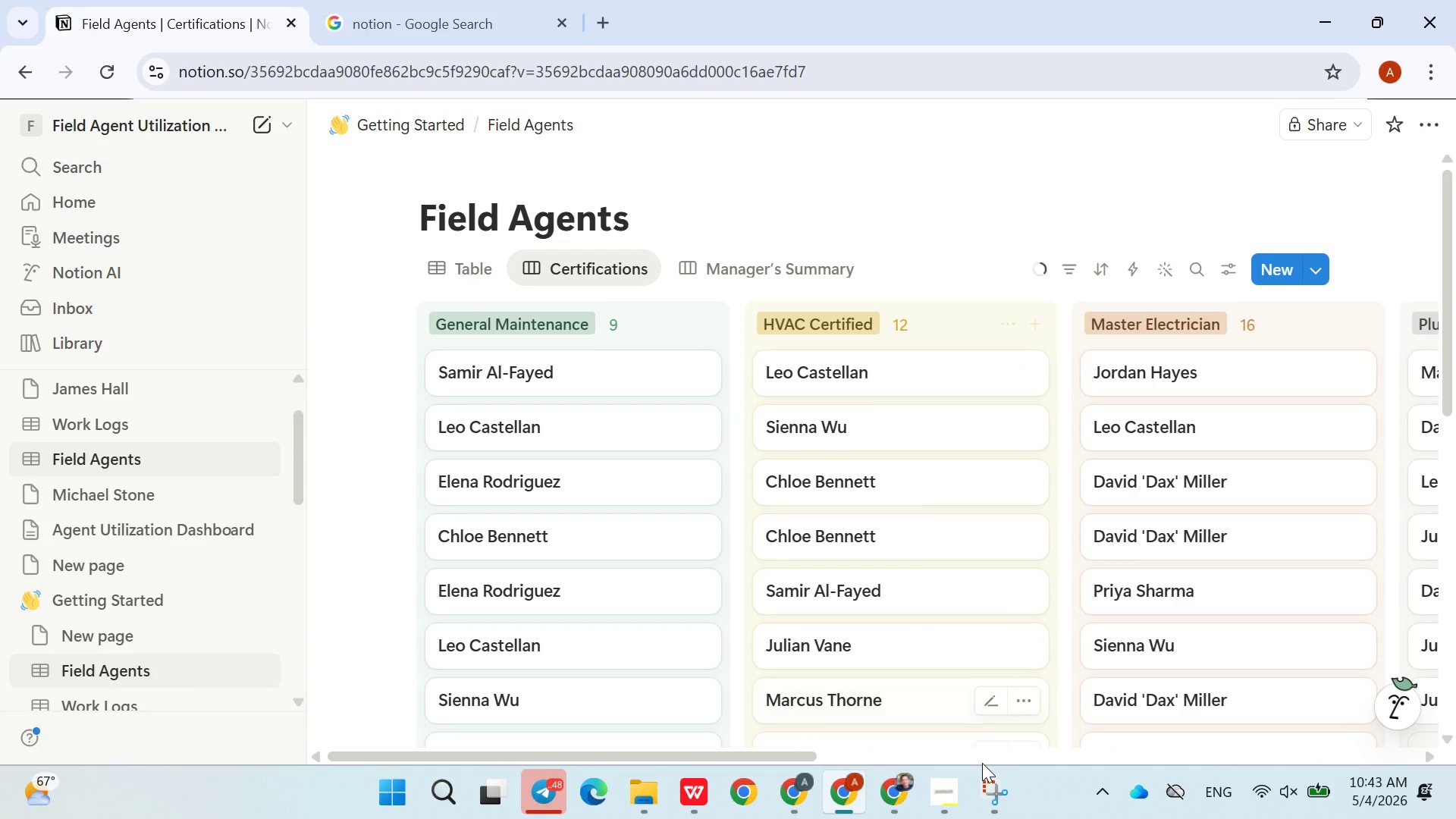 
left_click([229, 114])
 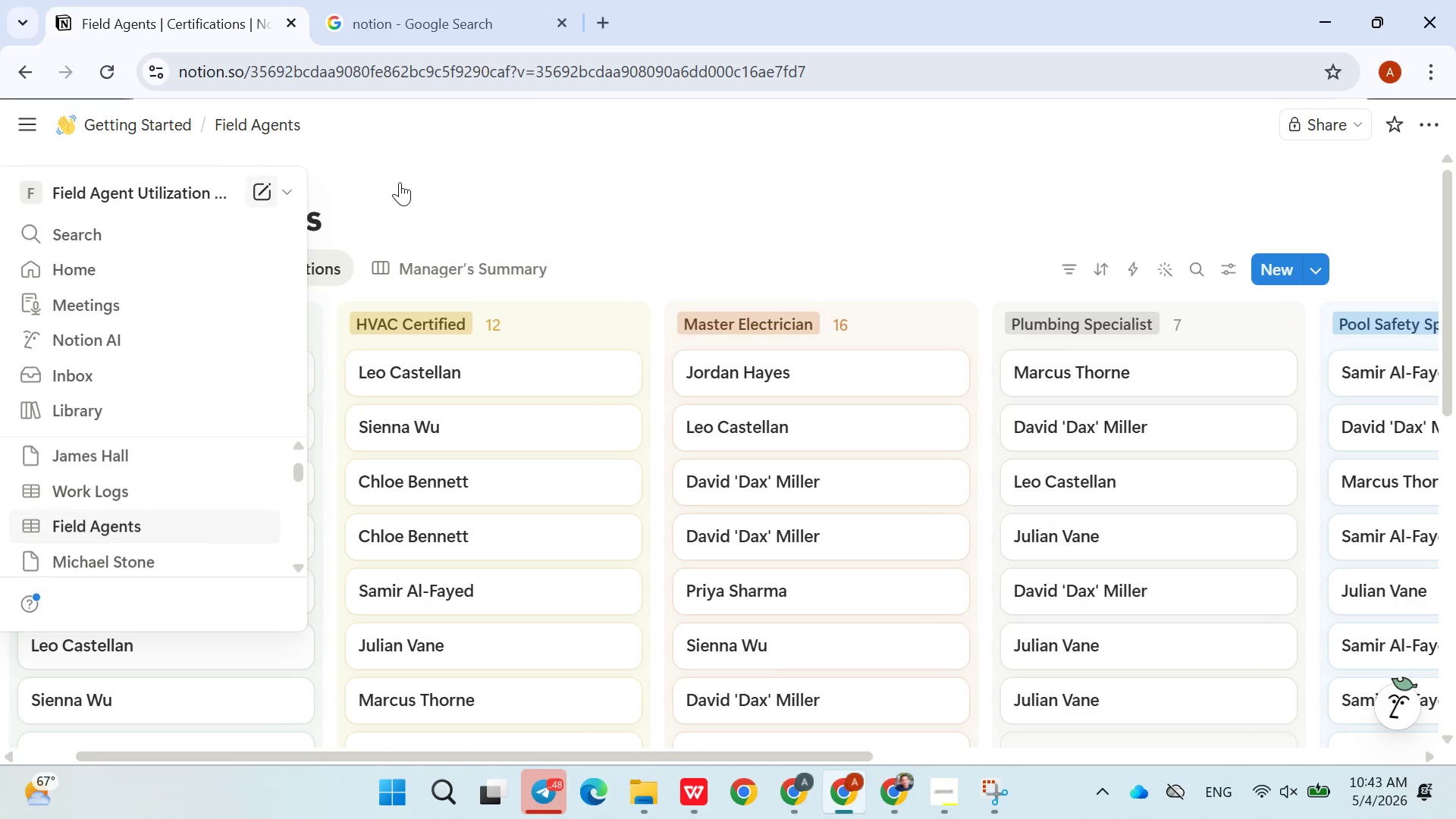 
left_click([400, 182])
 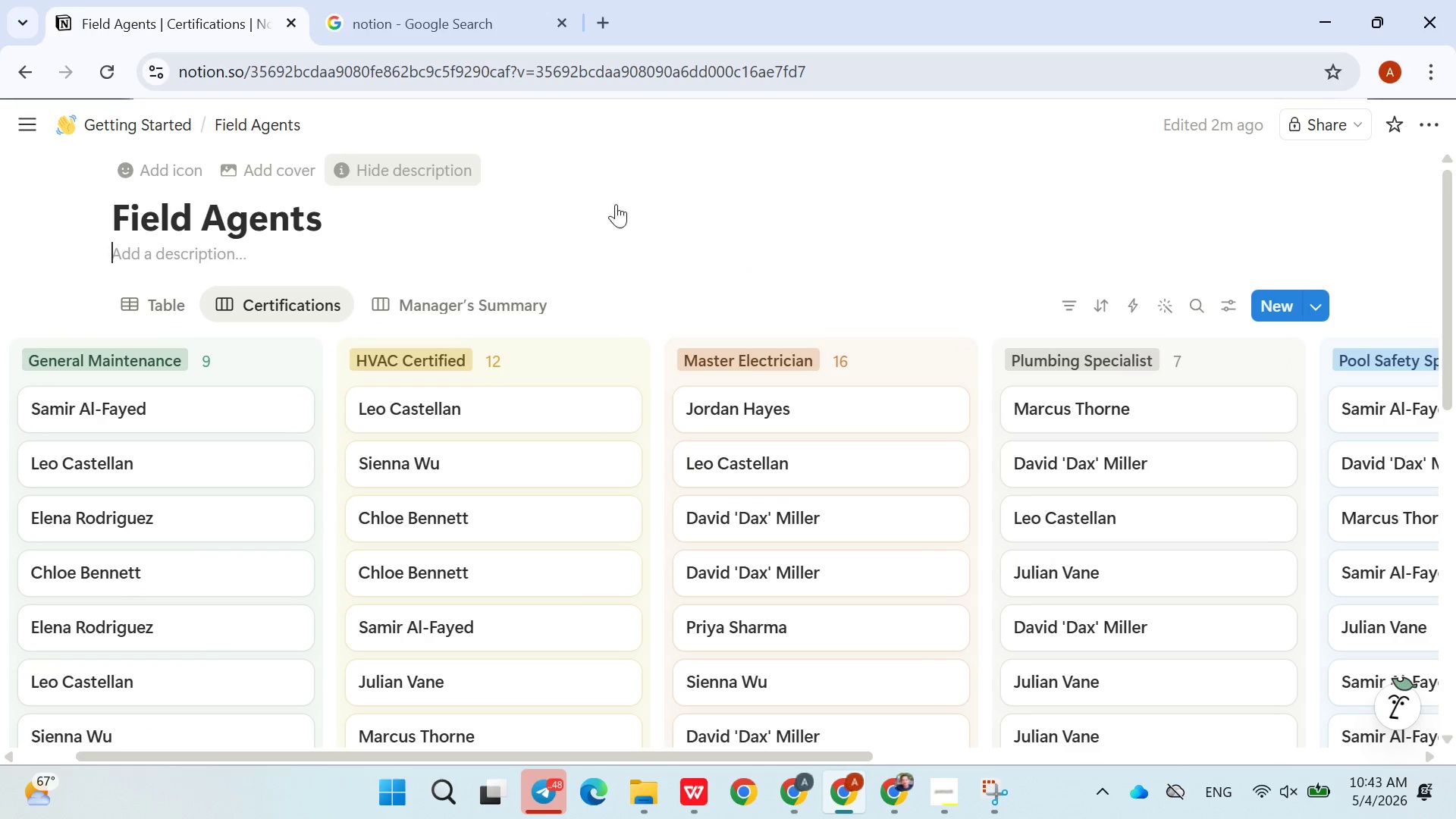 
left_click([619, 204])
 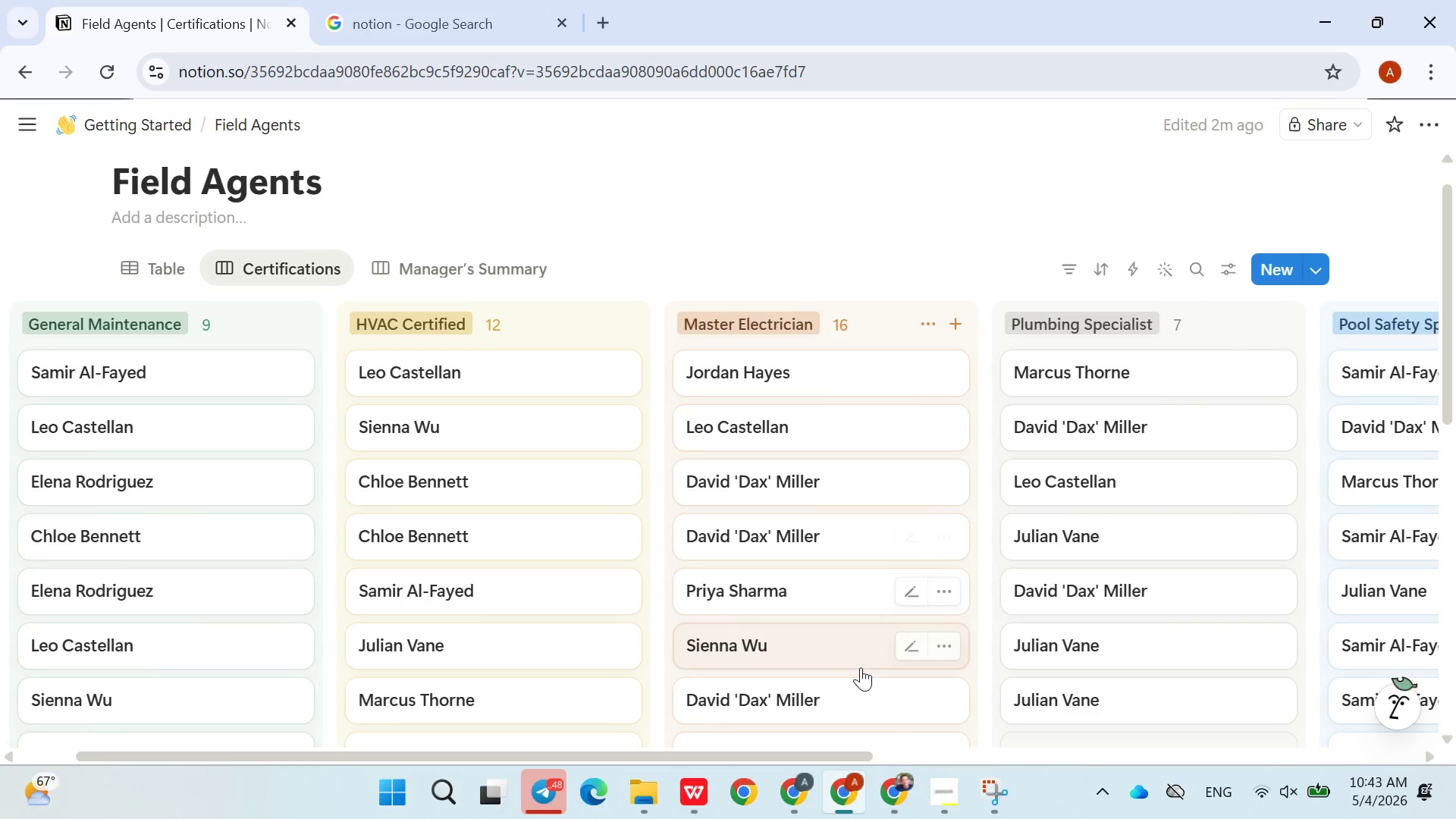 
left_click([990, 785])
 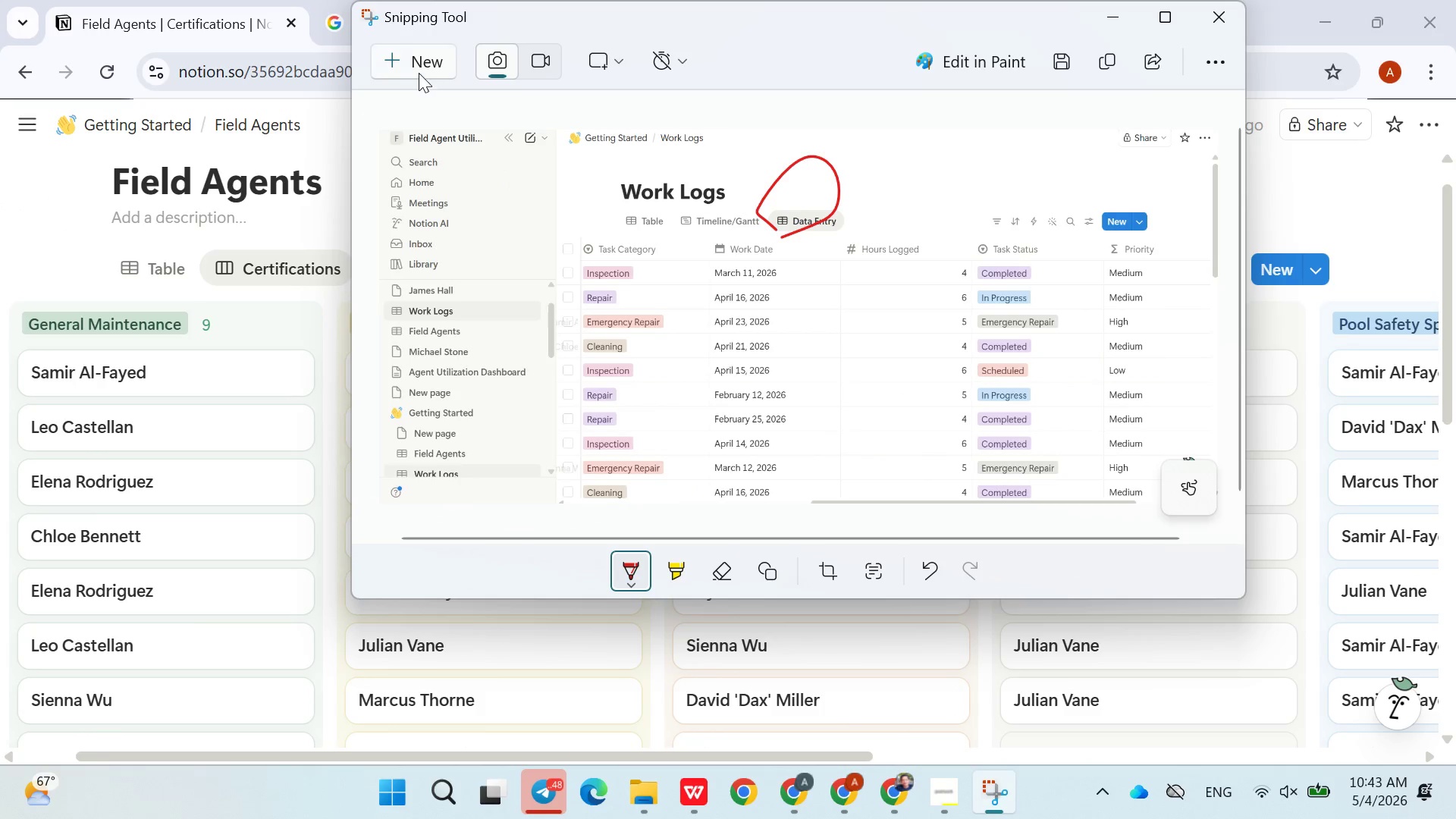 
left_click([419, 70])
 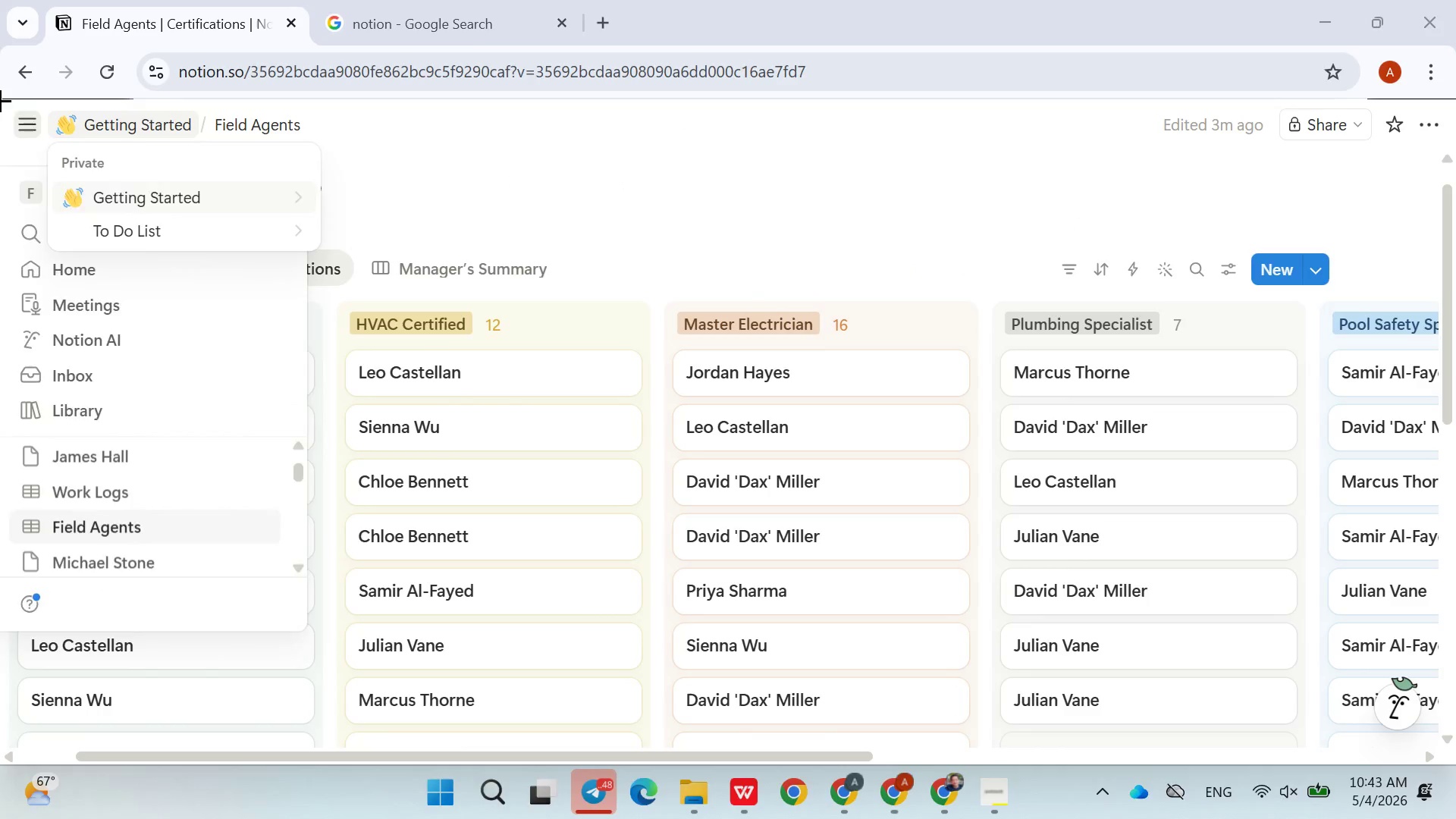 
left_click_drag(start_coordinate=[0, 100], to_coordinate=[1448, 758])
 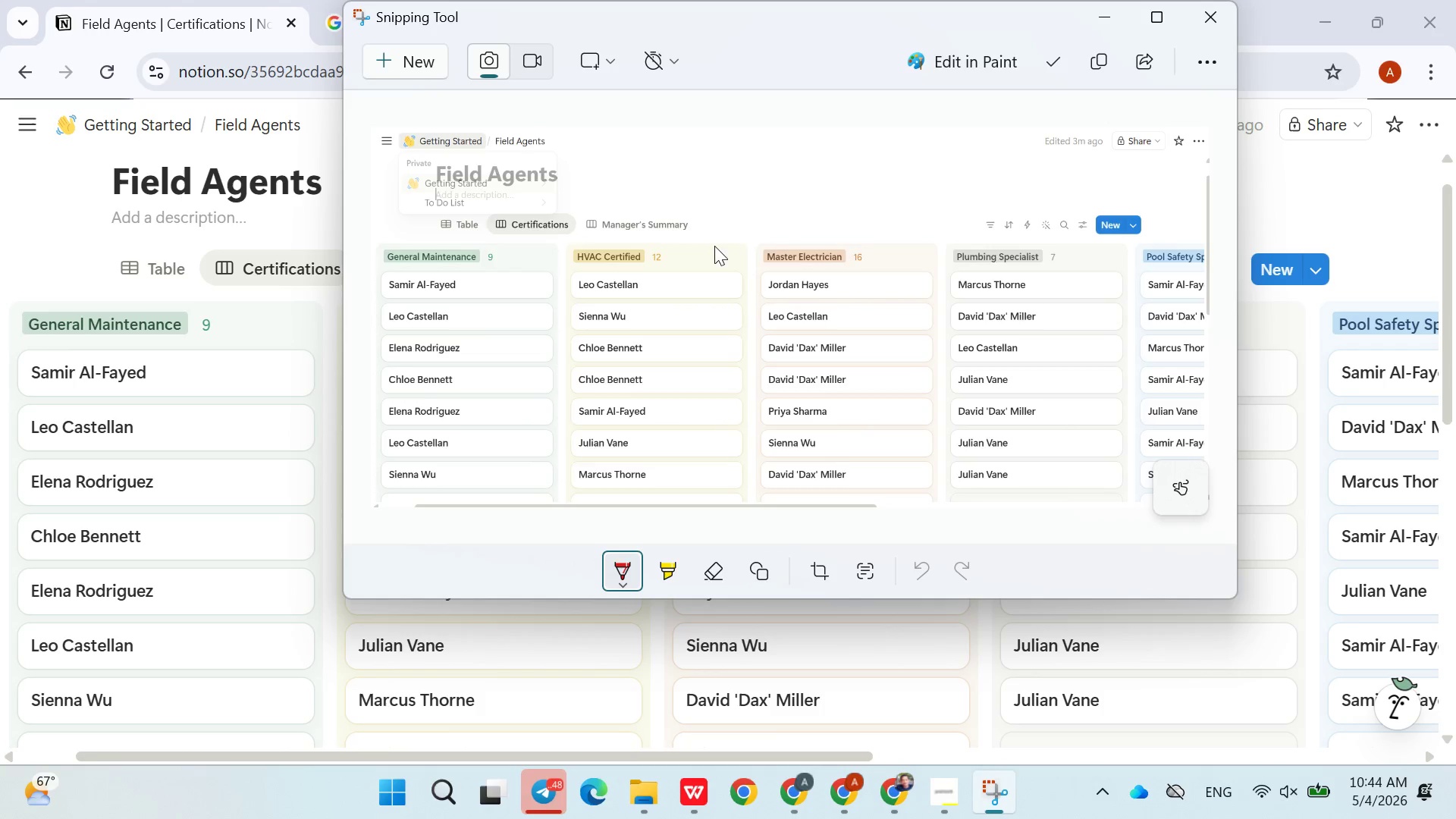 
left_click_drag(start_coordinate=[532, 233], to_coordinate=[541, 209])
 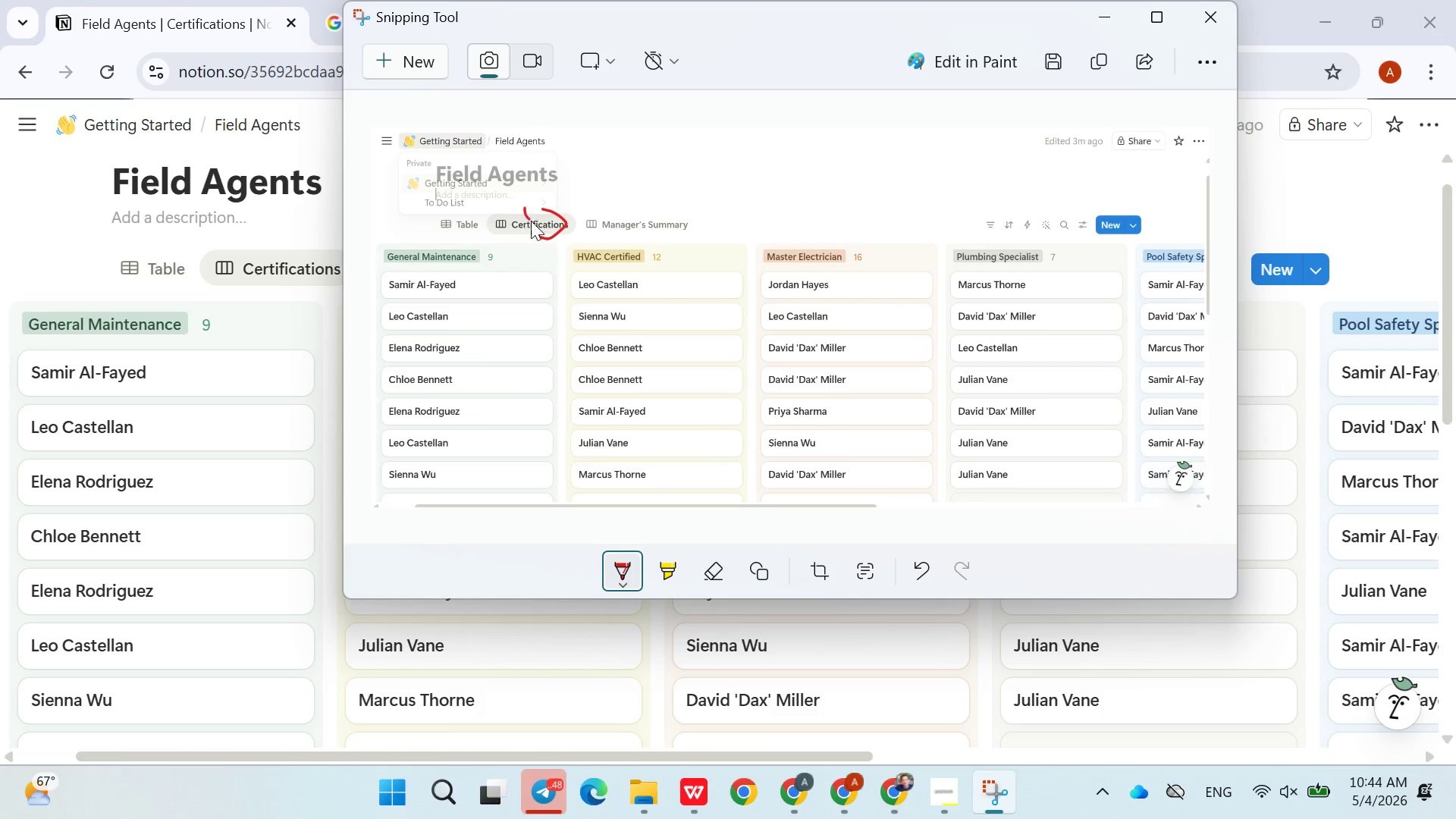 
left_click_drag(start_coordinate=[525, 208], to_coordinate=[531, 221])
 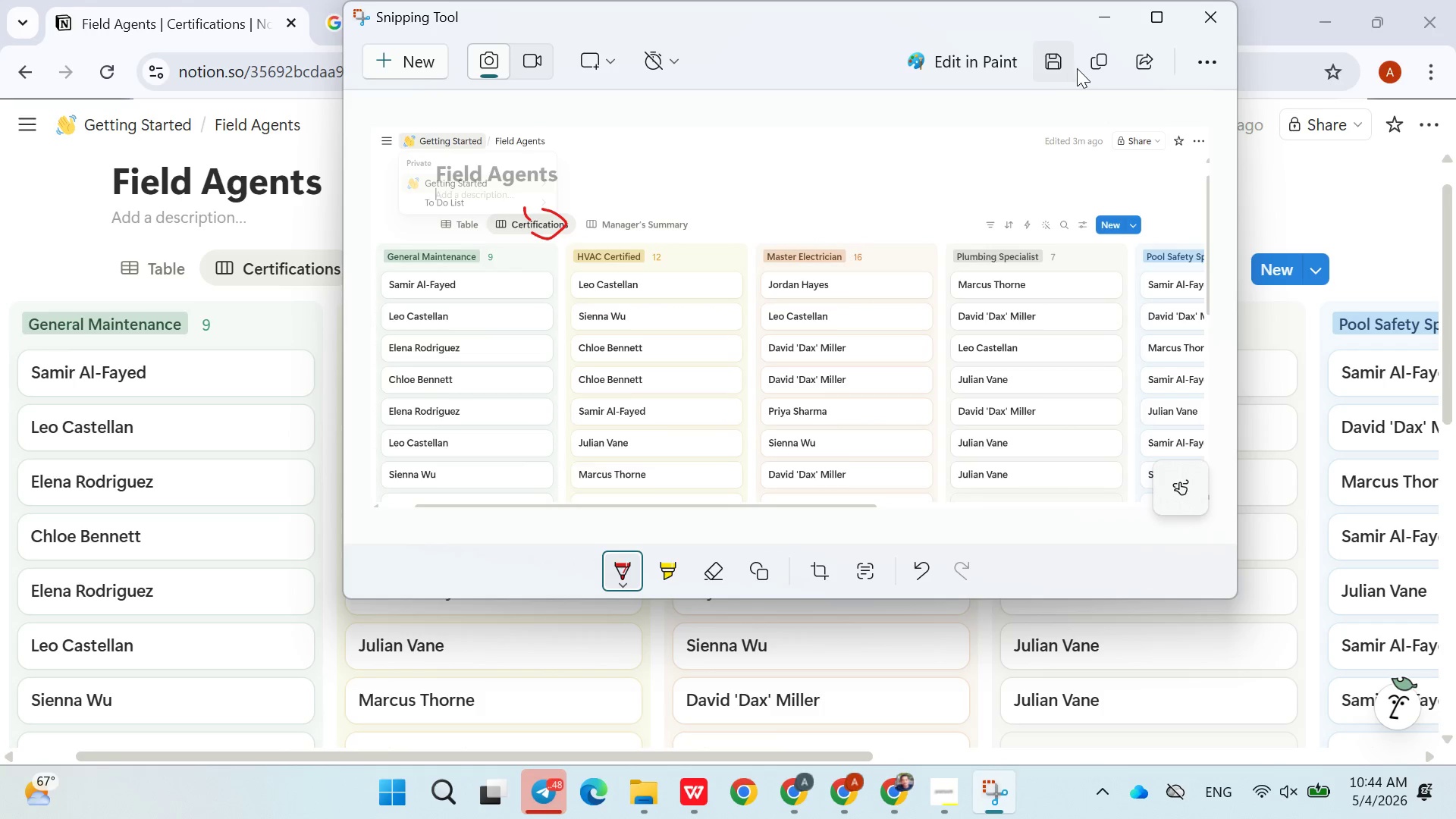 
left_click([1093, 64])
 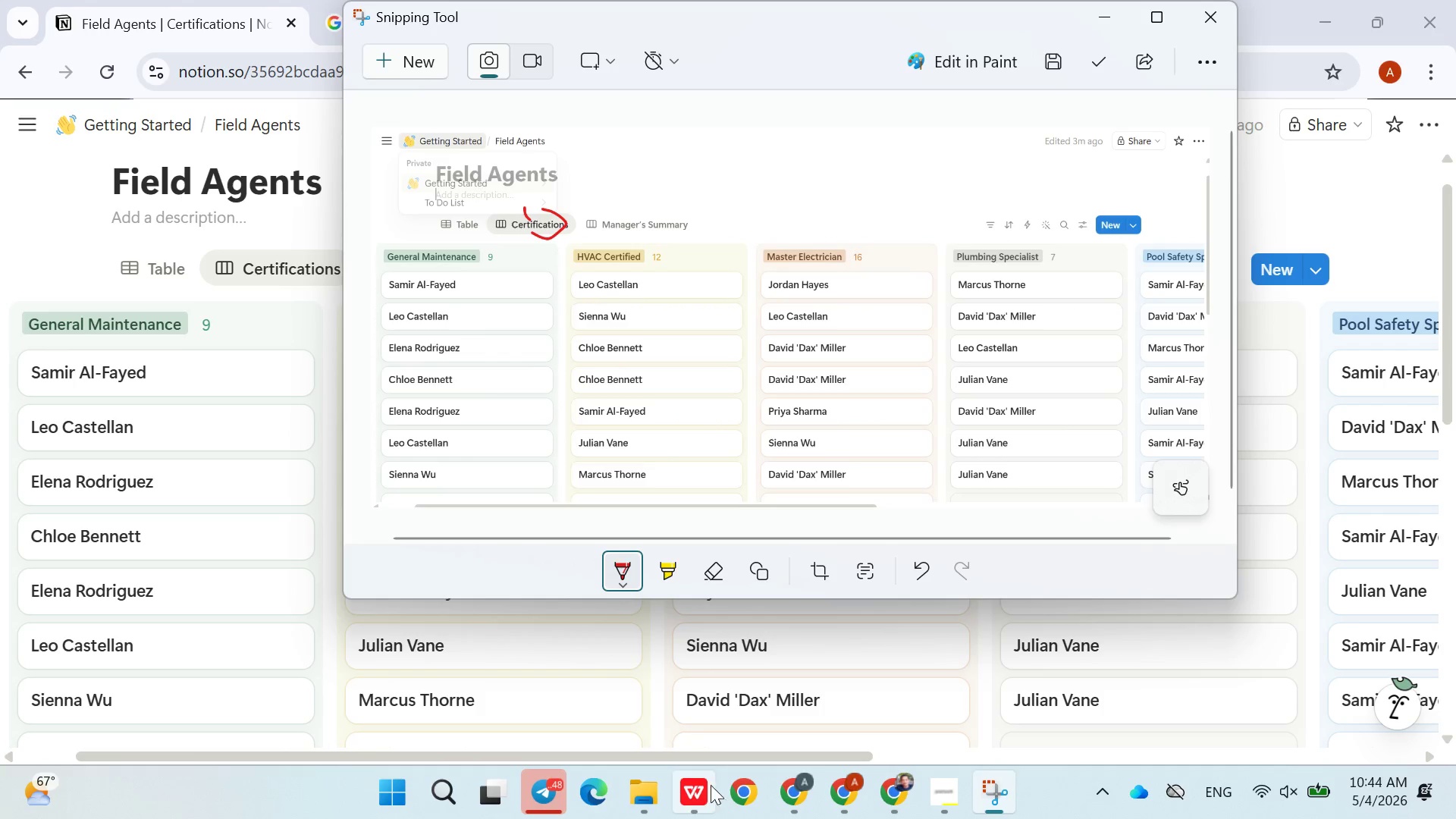 
left_click([706, 789])
 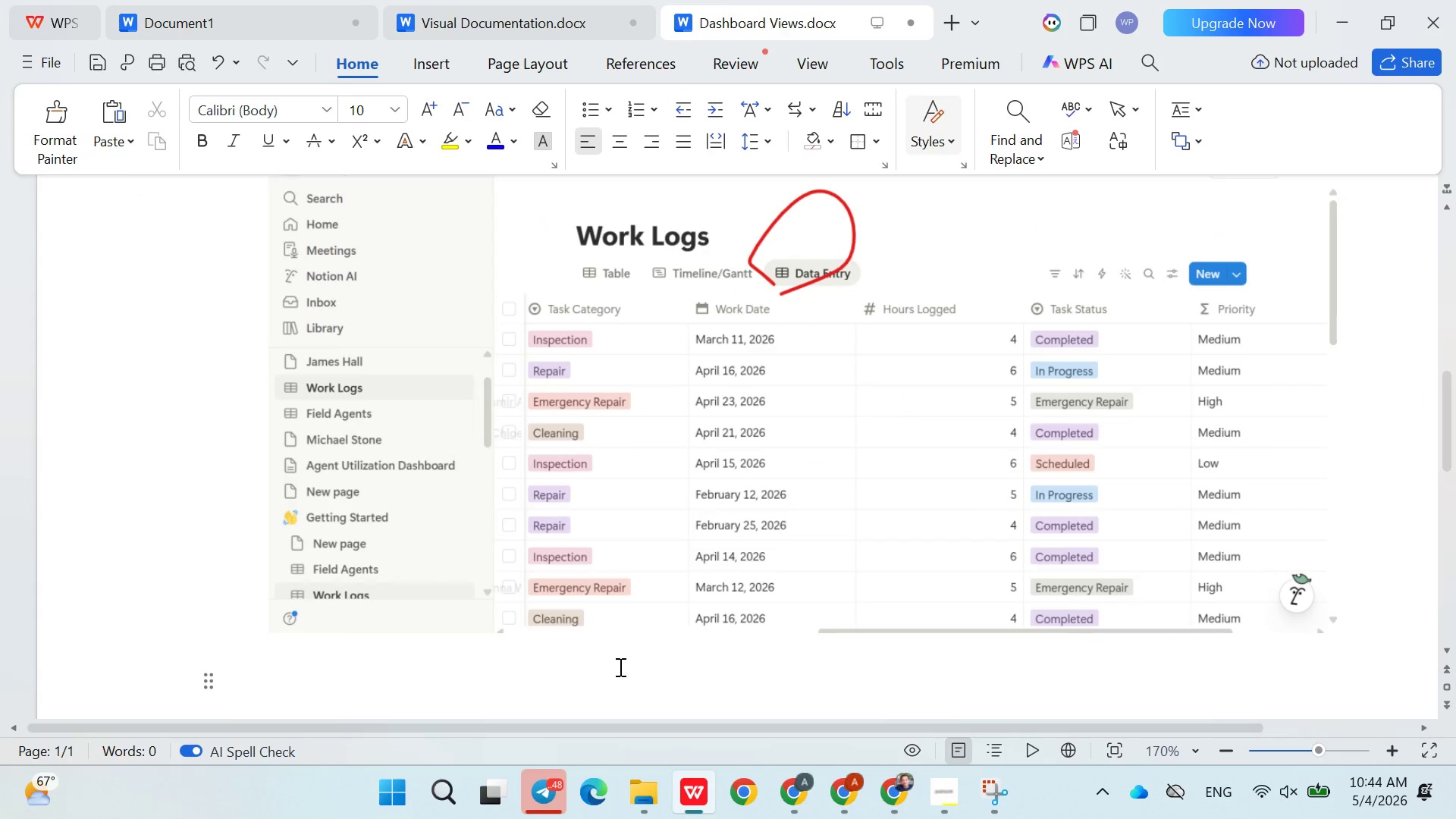 
key(Control+ControlLeft)
 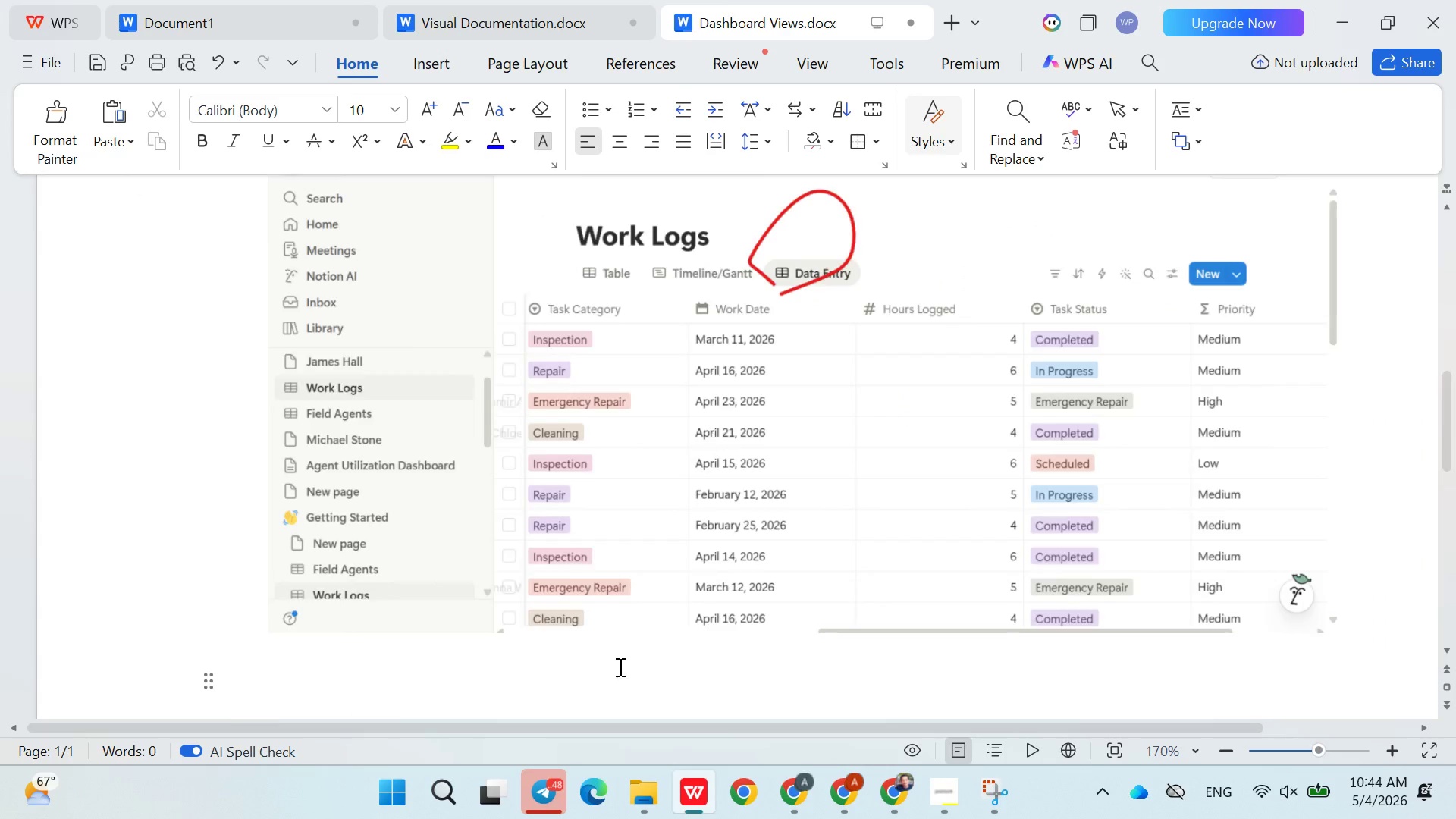 
key(Control+V)
 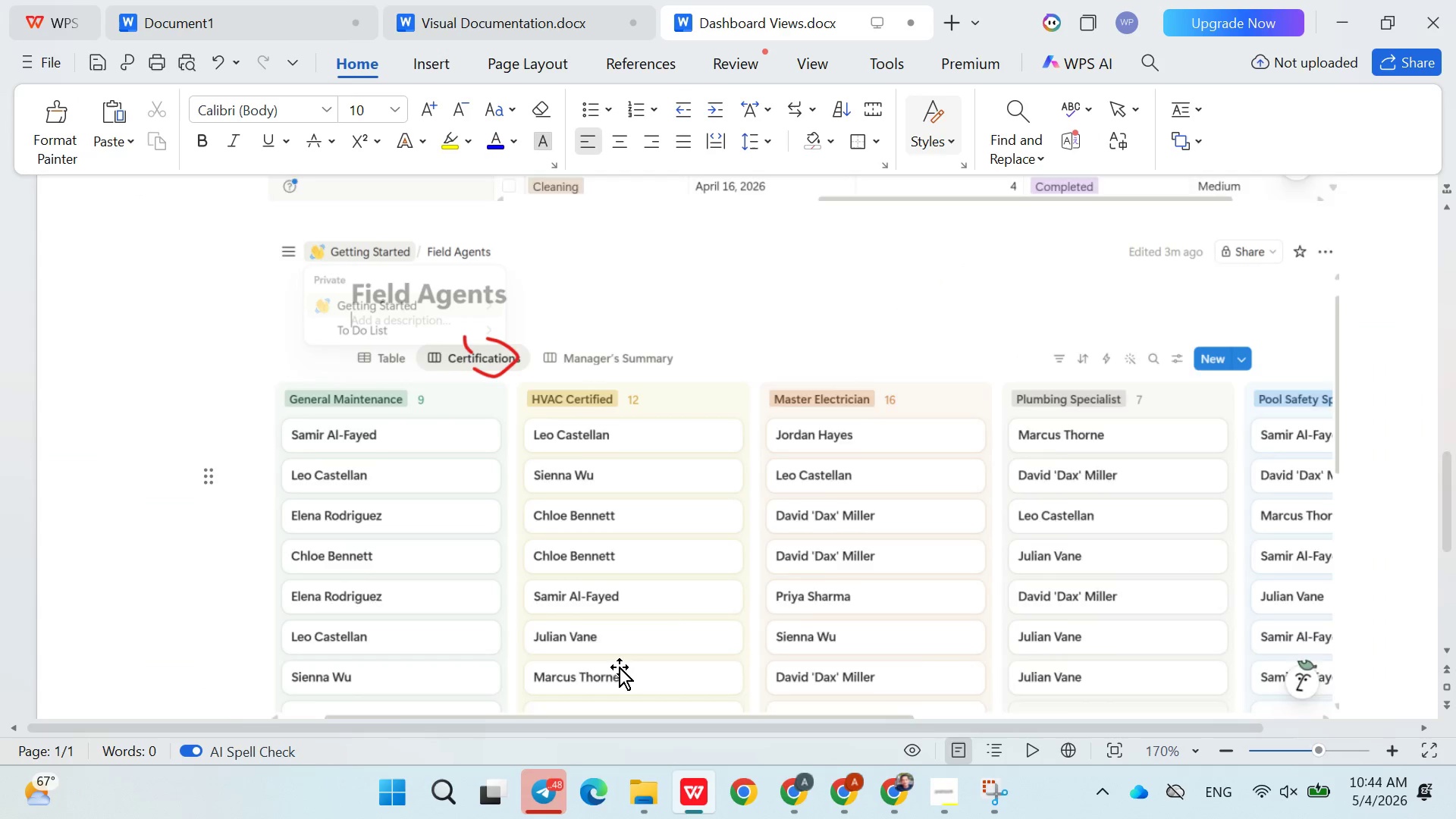 
key(Enter)
 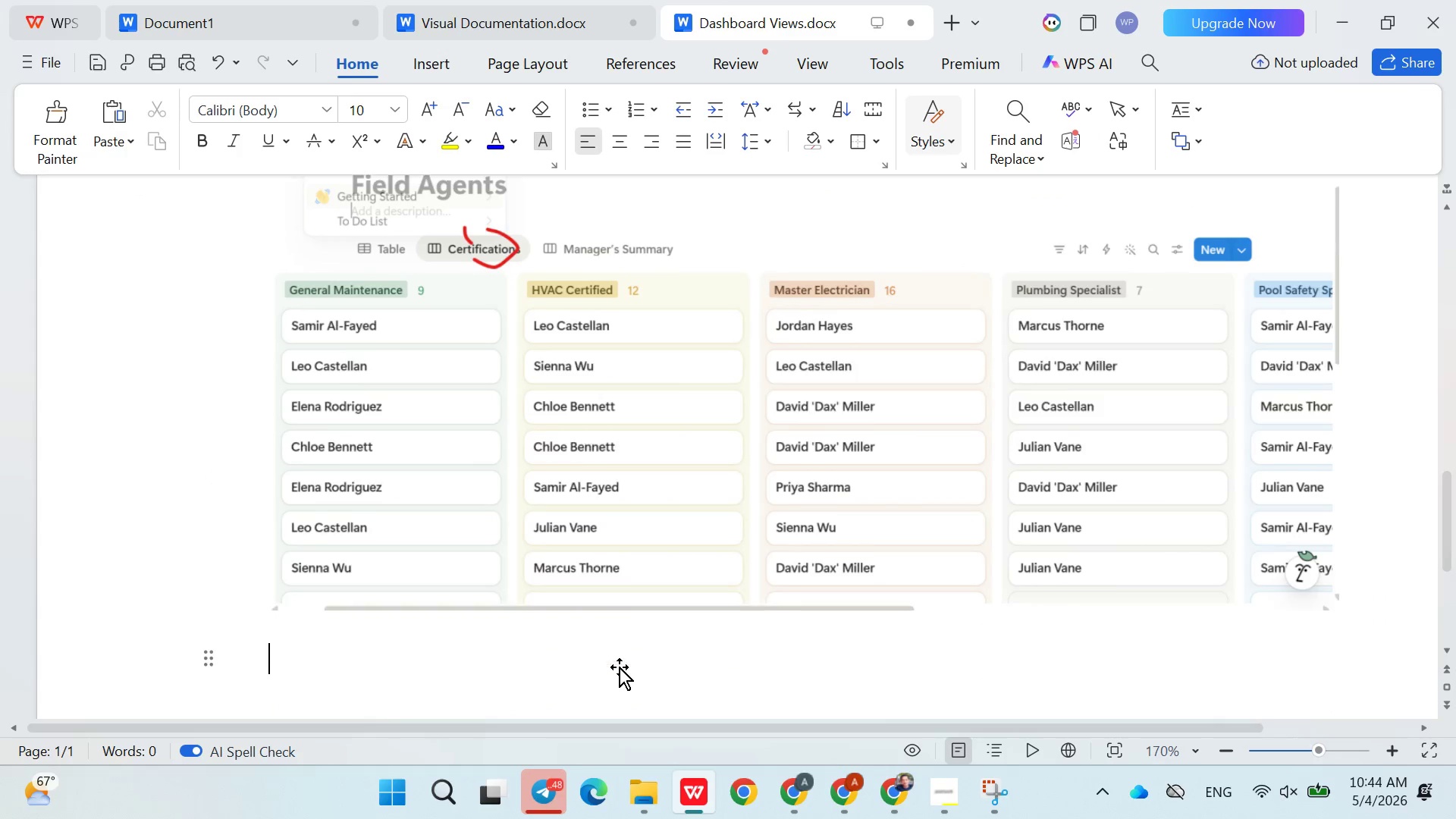 
key(Enter)
 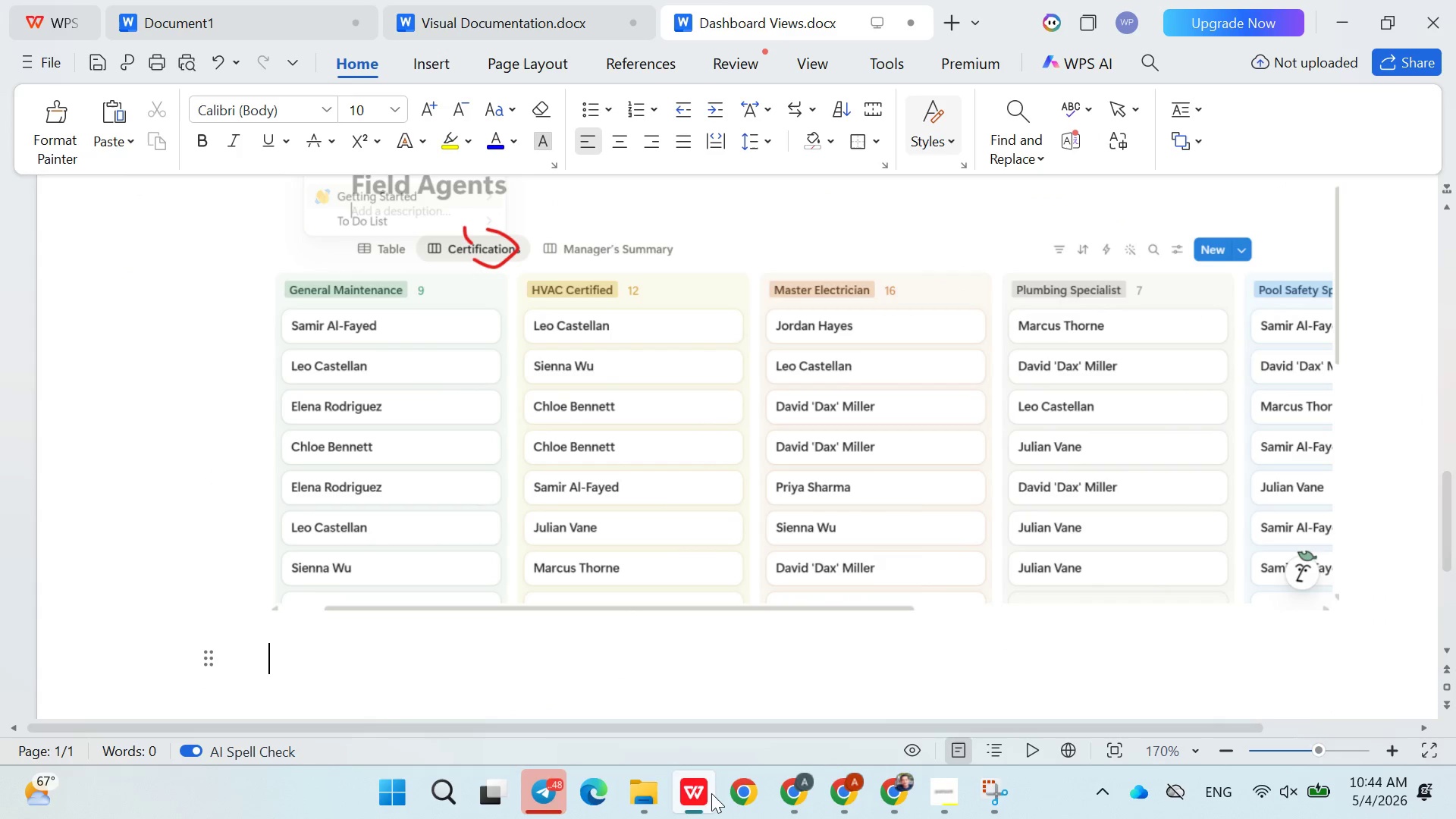 
left_click([711, 793])
 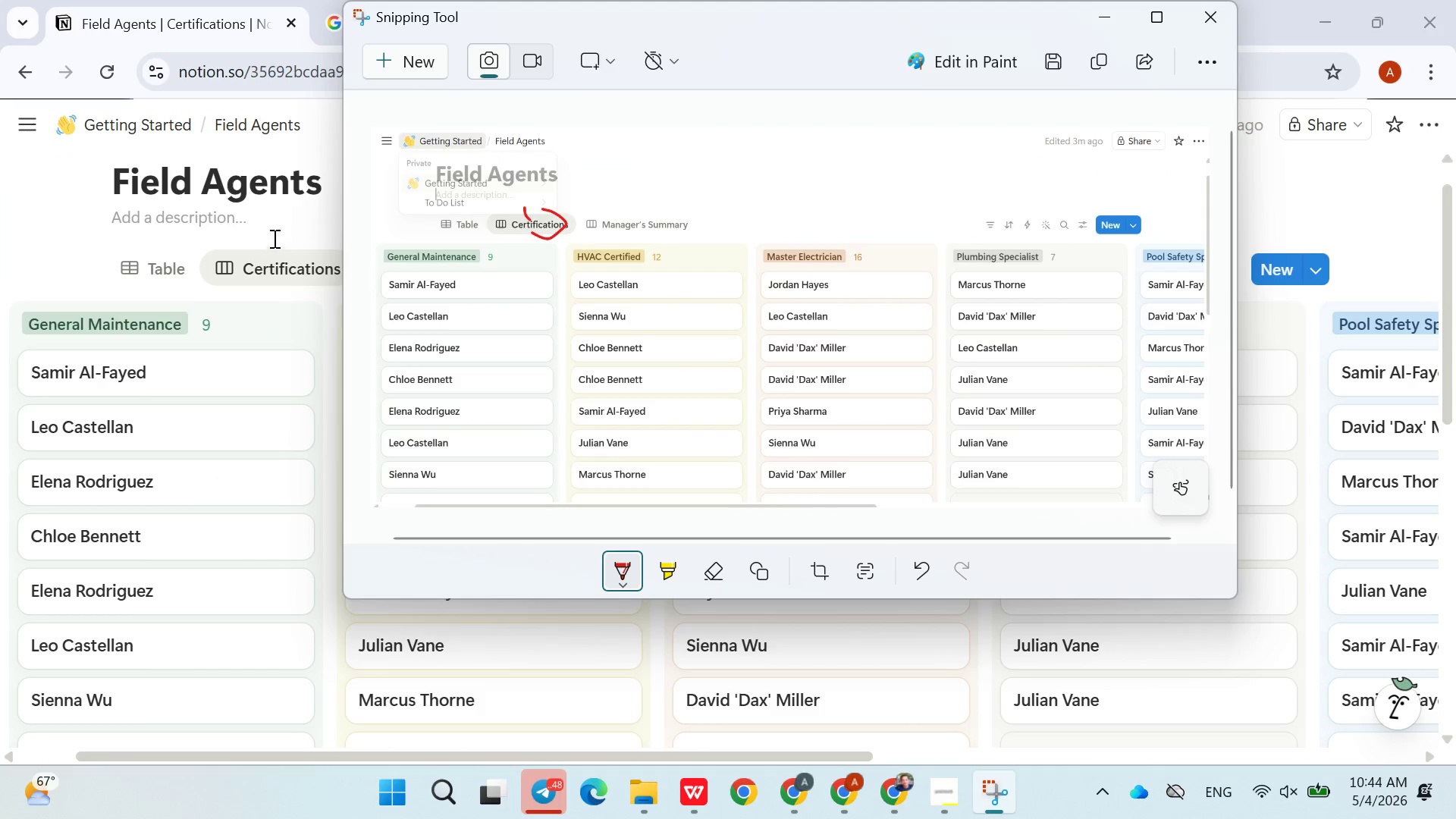 
left_click([274, 226])
 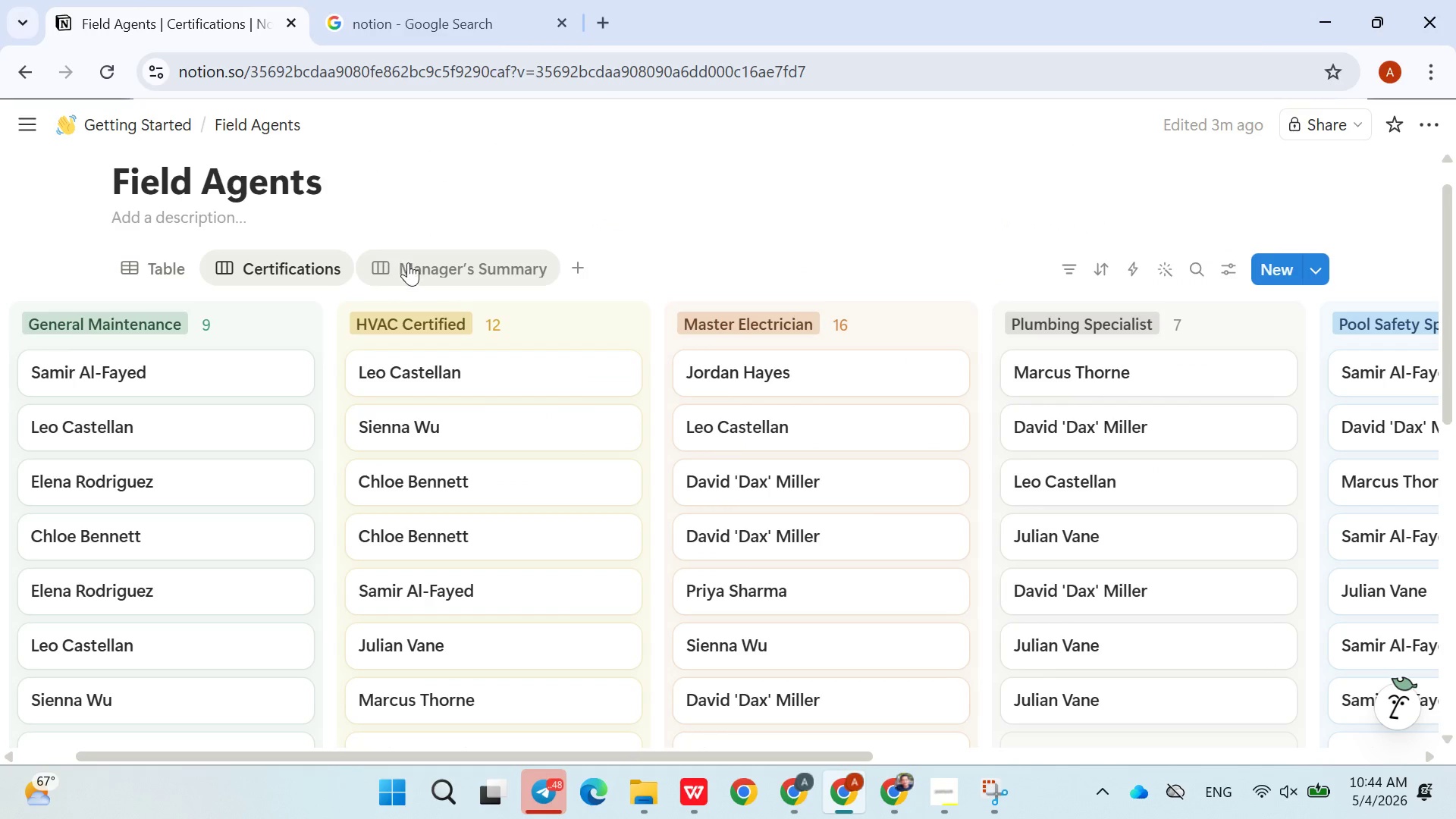 
left_click([410, 262])
 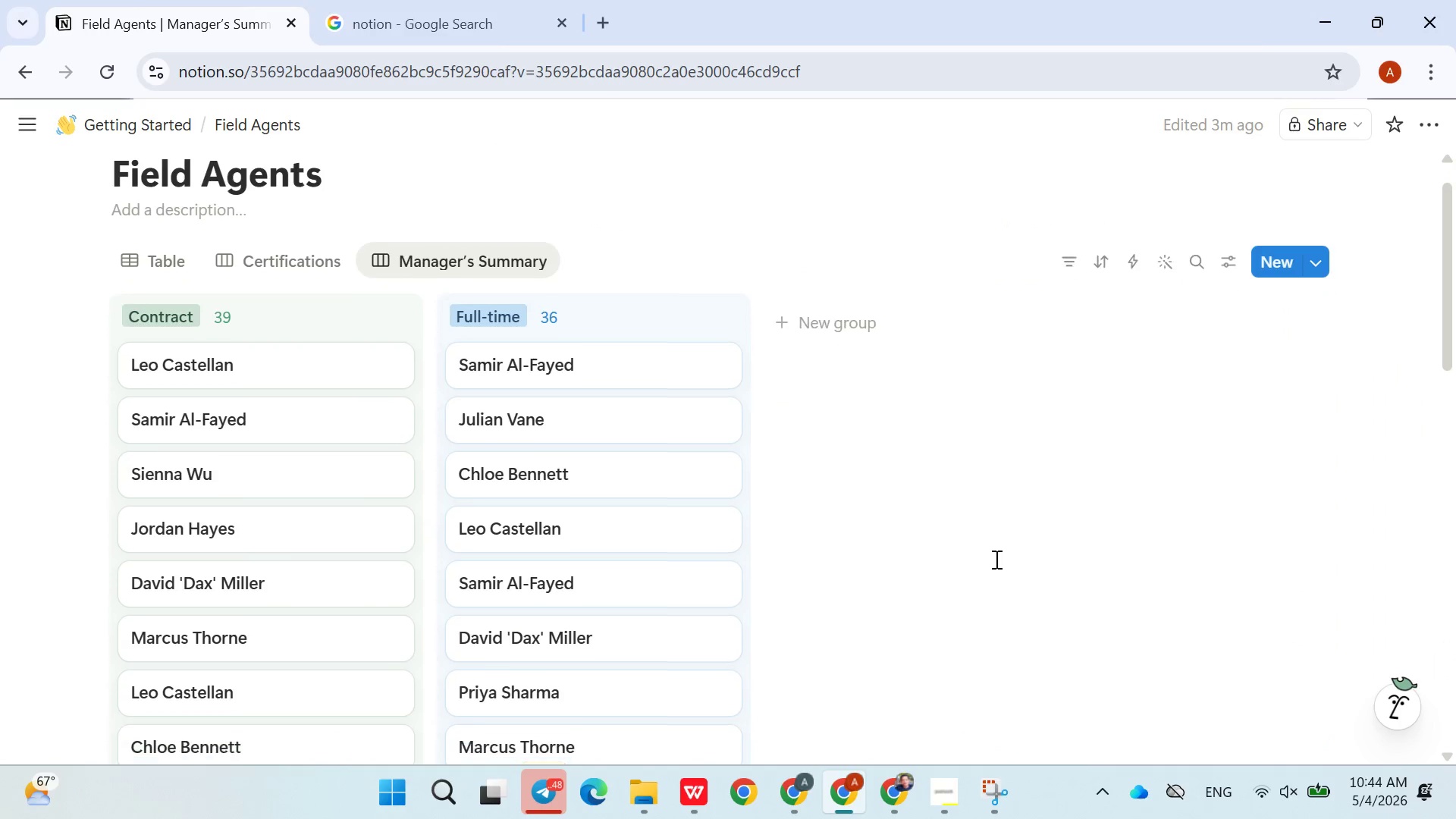 
left_click([1003, 778])
 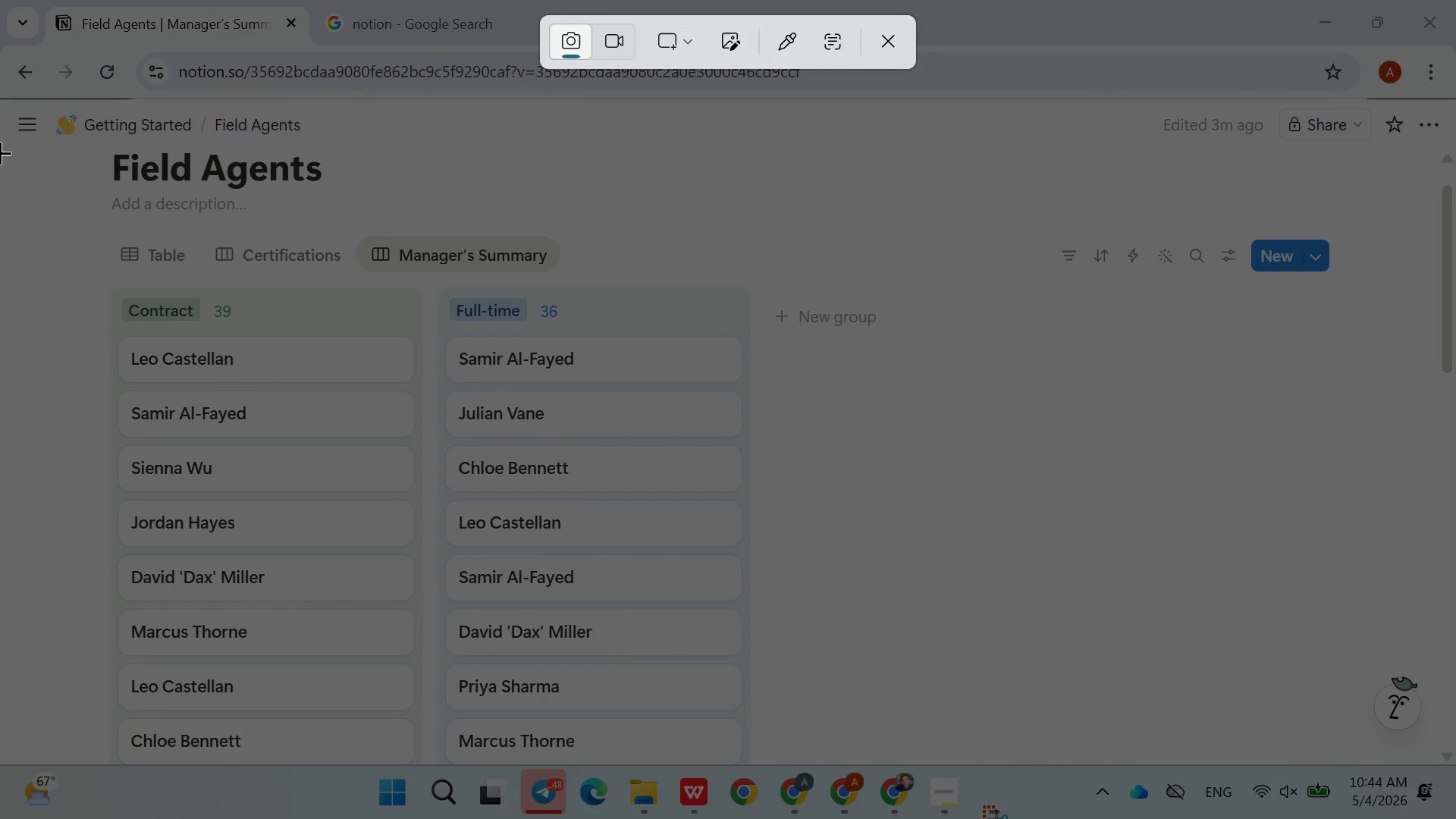 
left_click_drag(start_coordinate=[0, 112], to_coordinate=[1442, 752])
 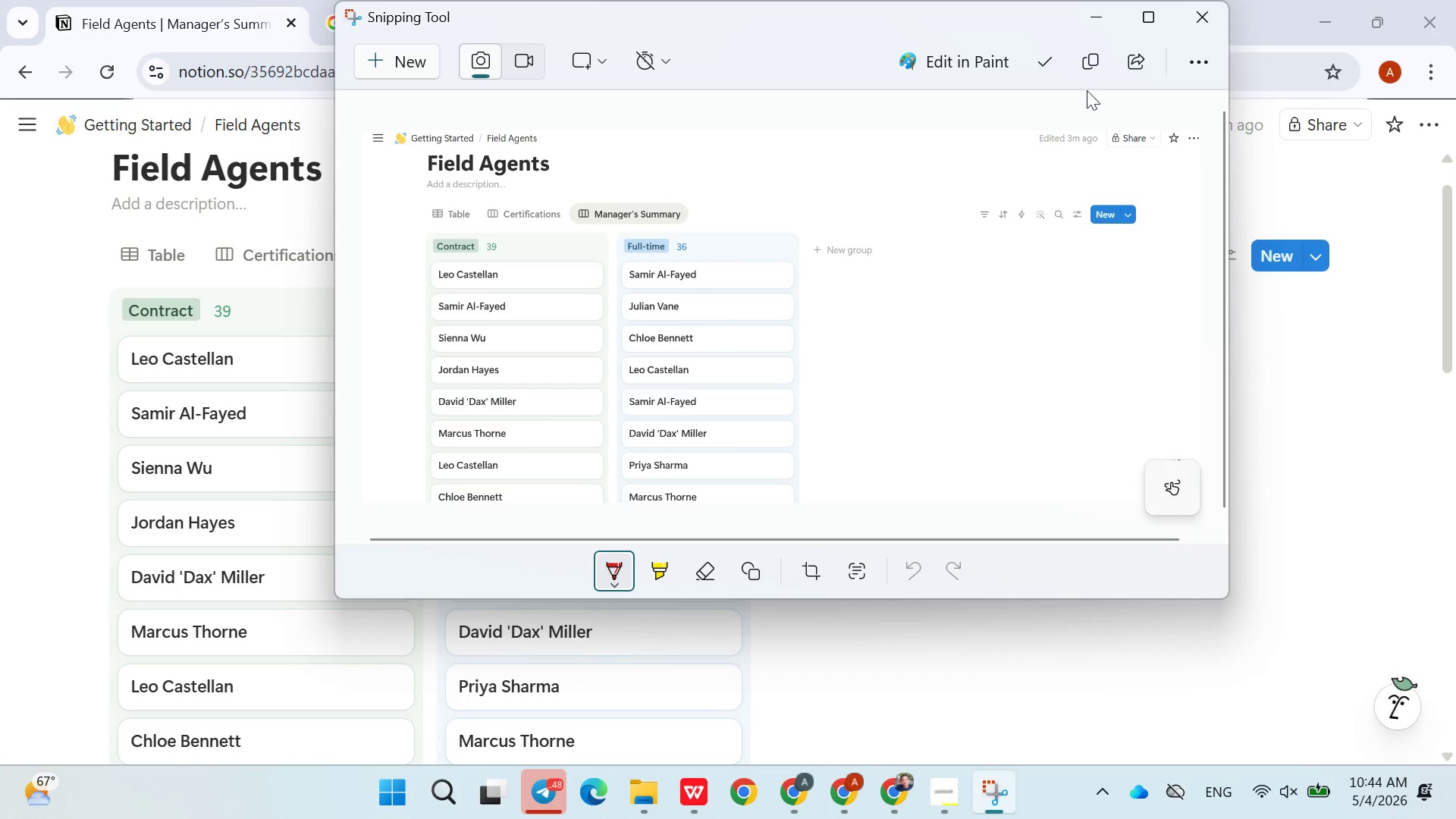 
left_click([1082, 70])
 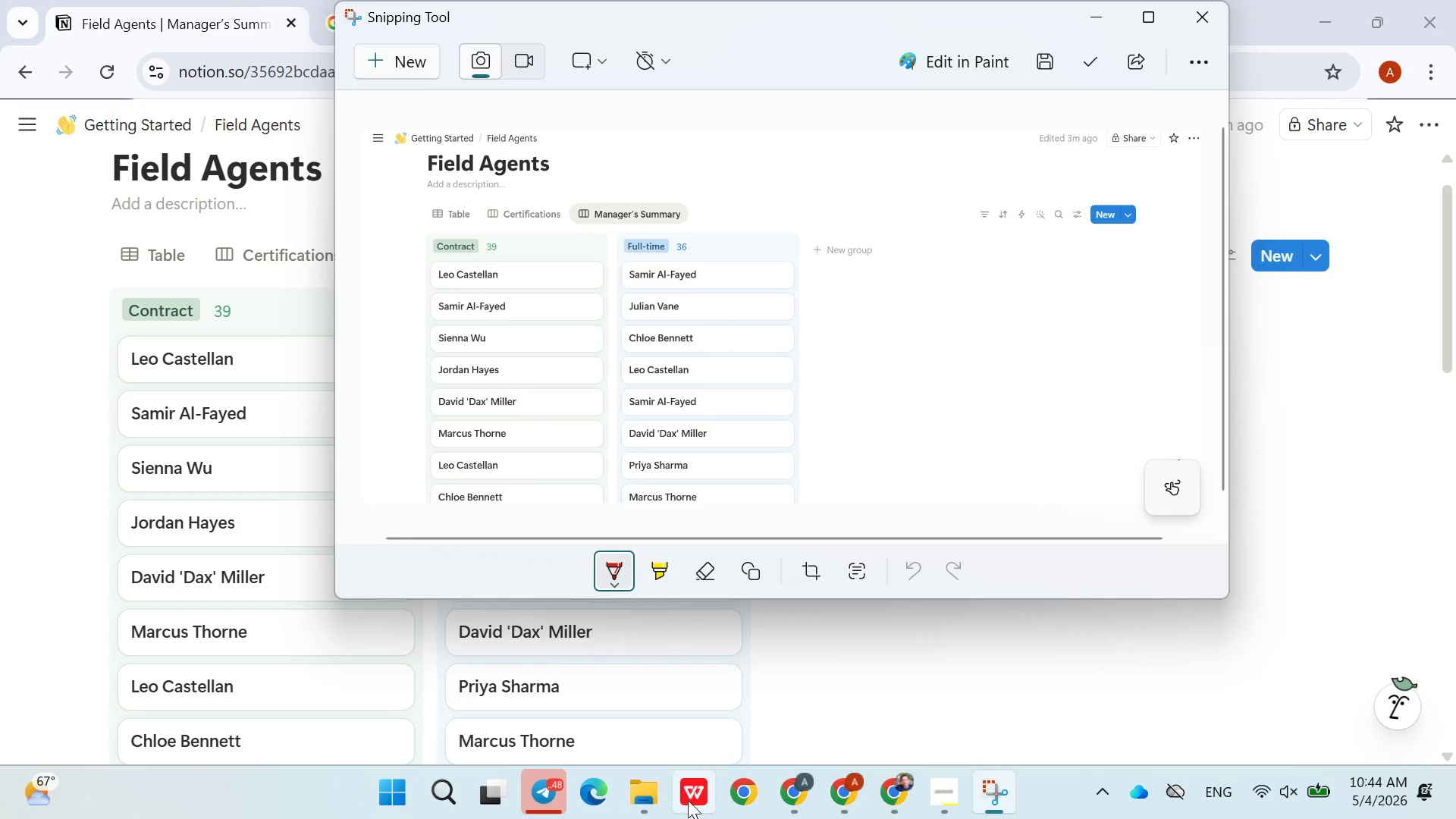 
left_click([686, 799])
 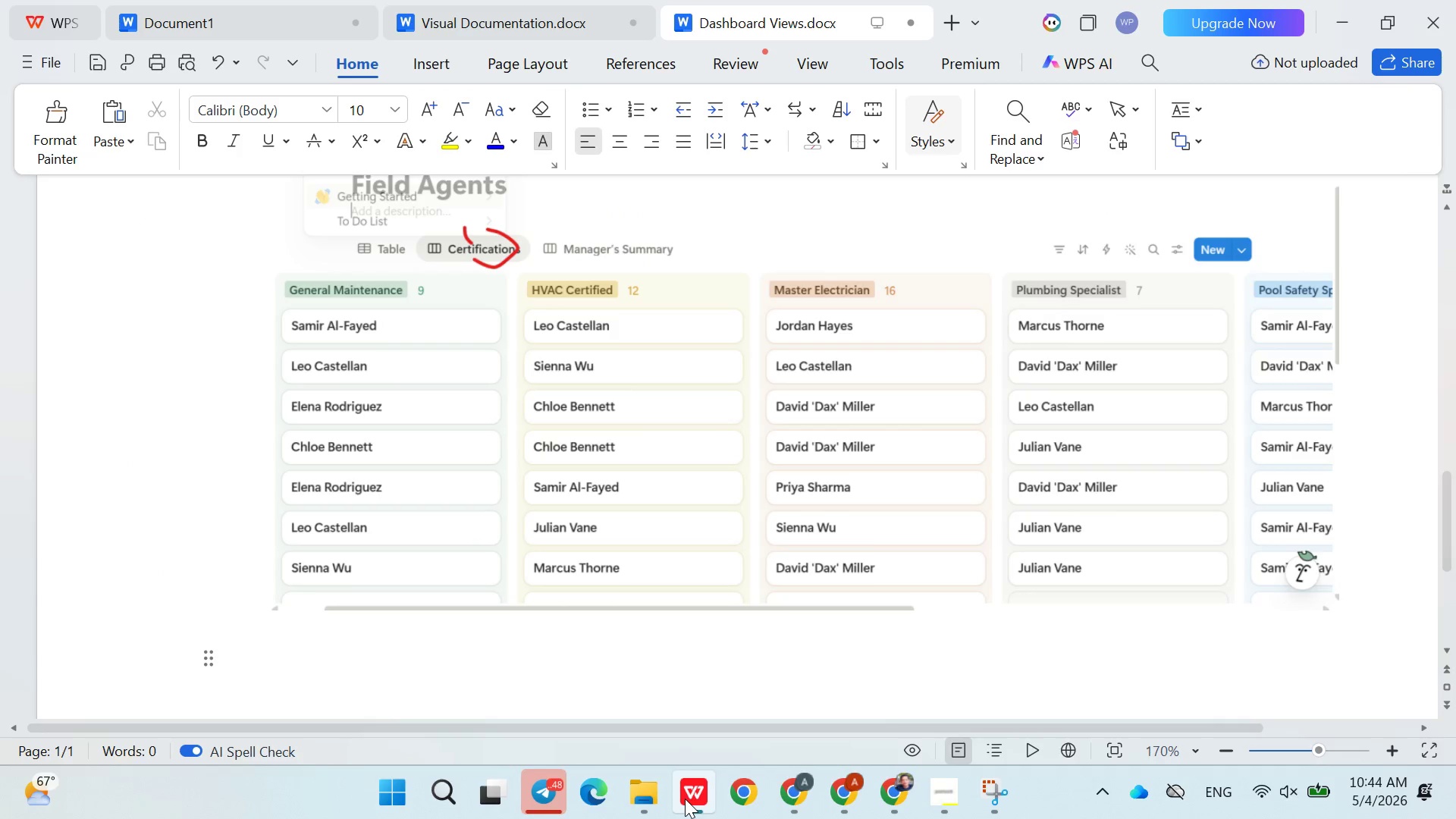 
key(Control+B)
 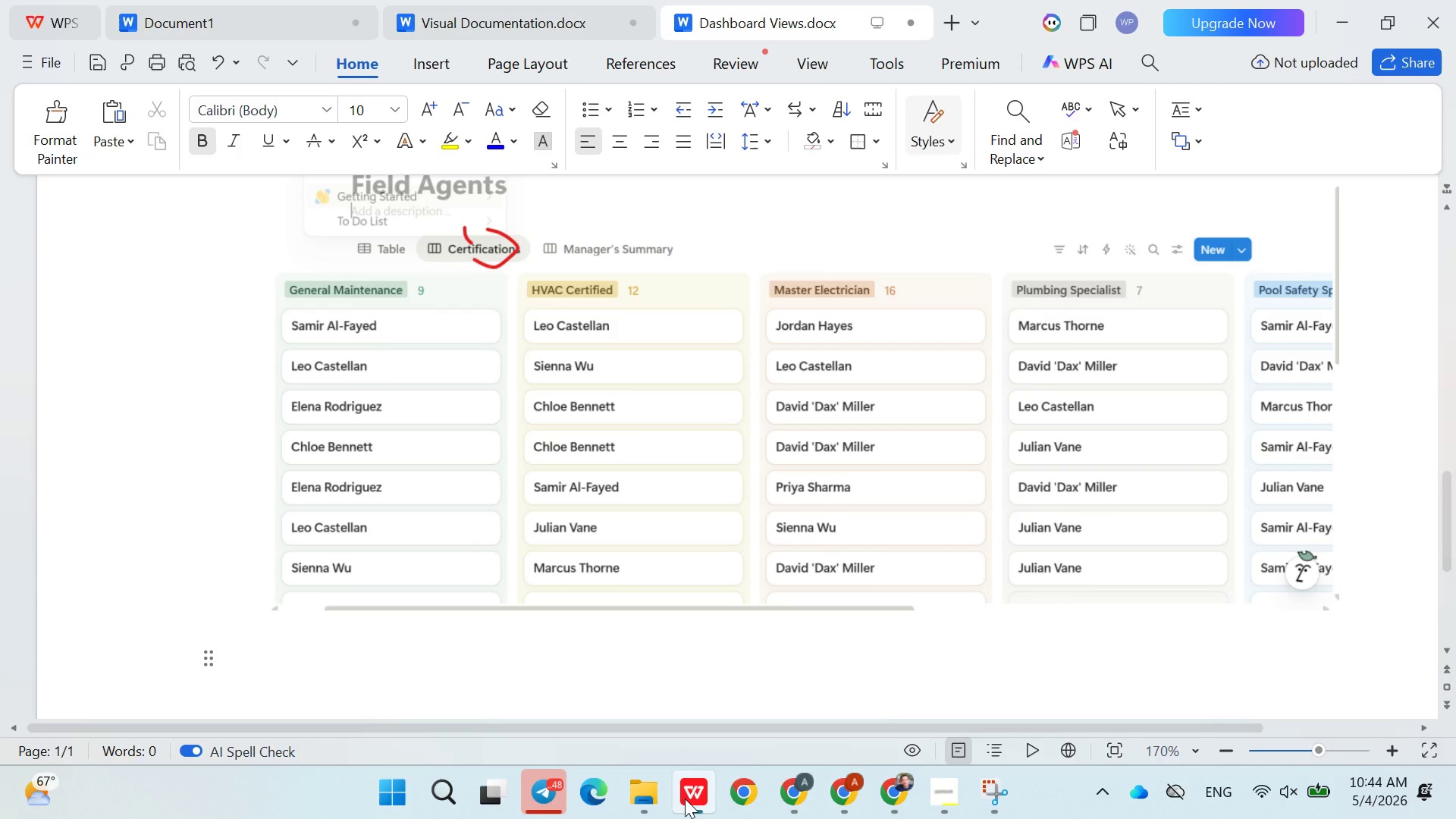 
key(Control+V)
 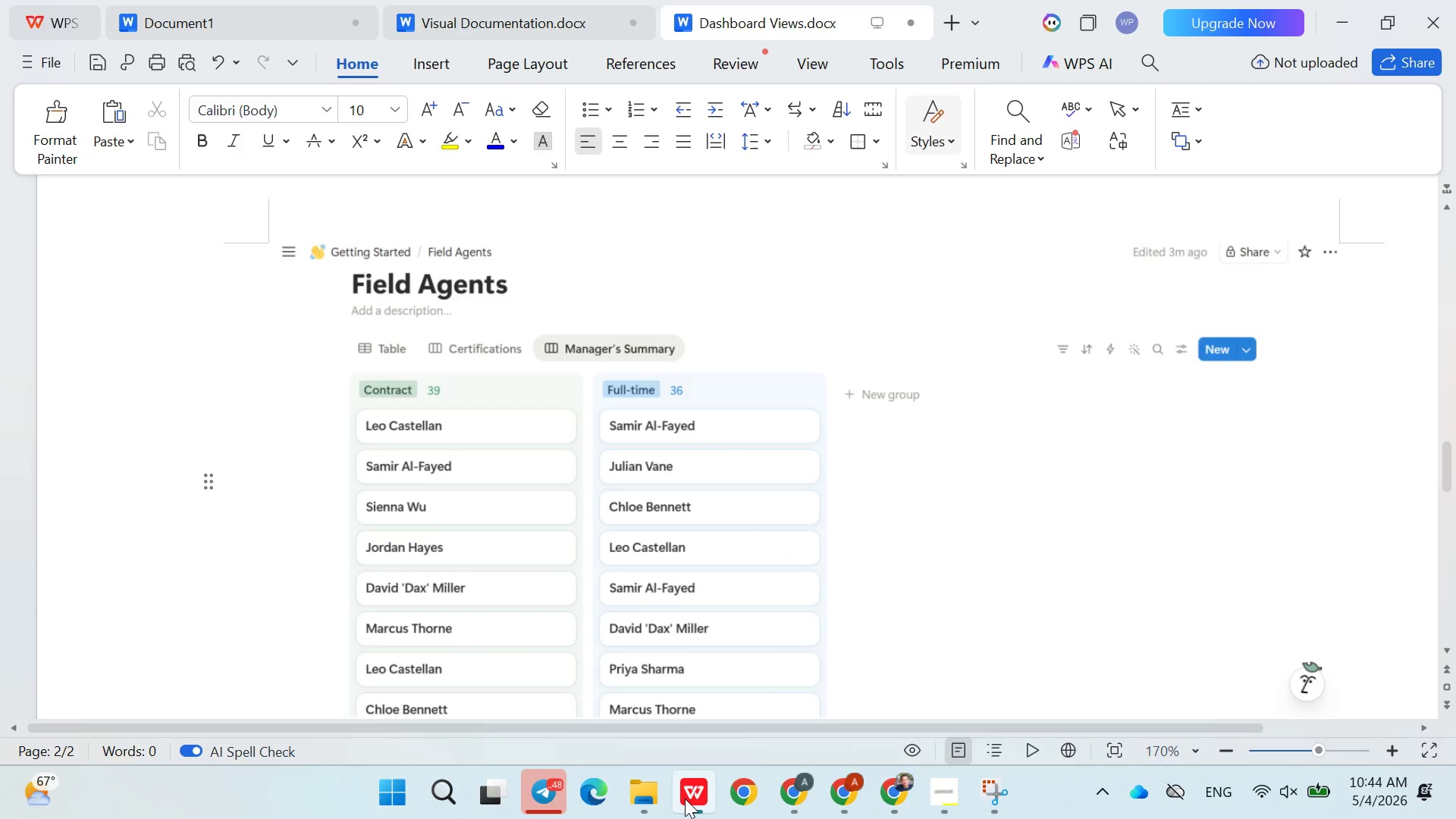 
key(Enter)
 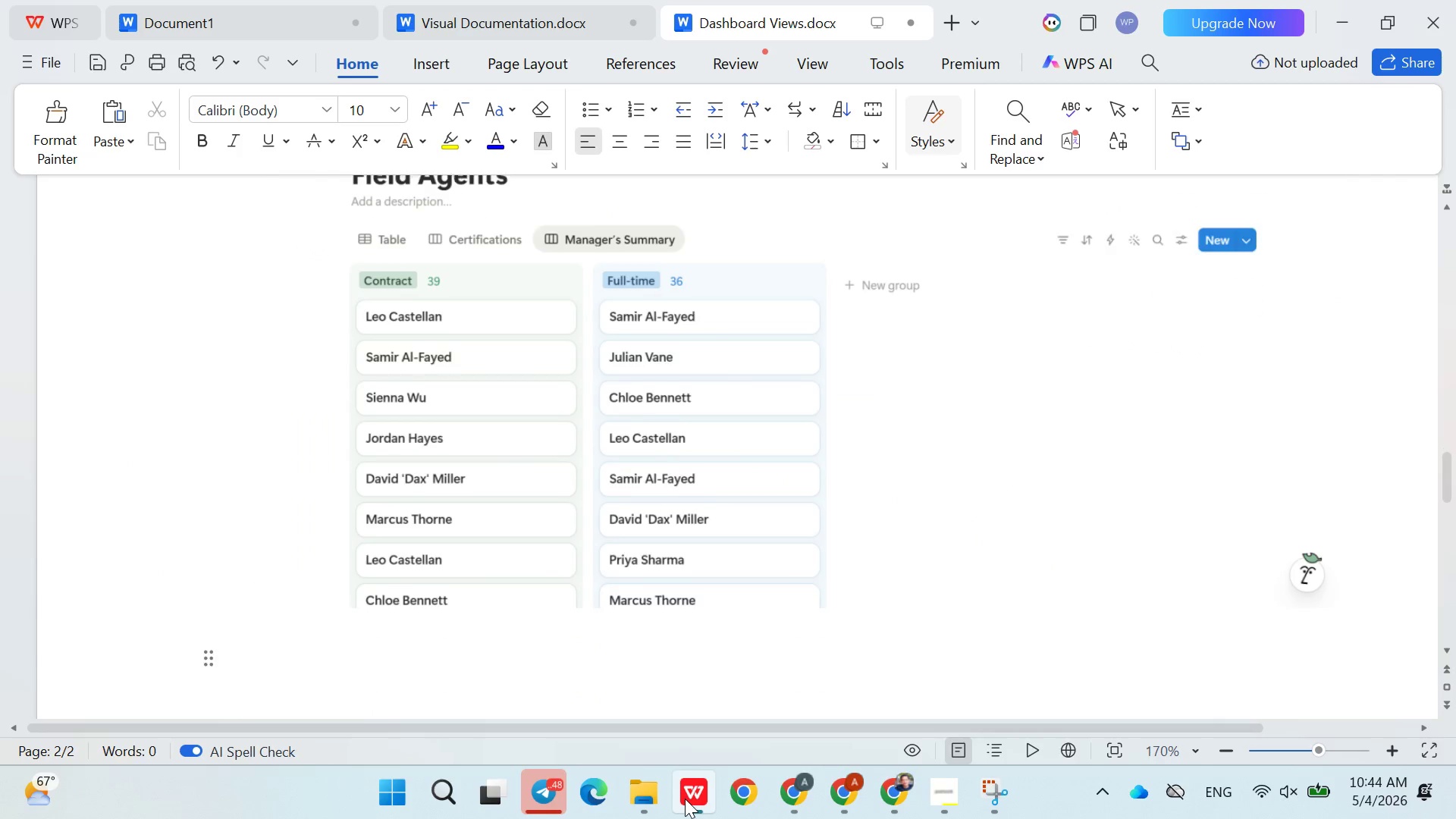 
key(Enter)
 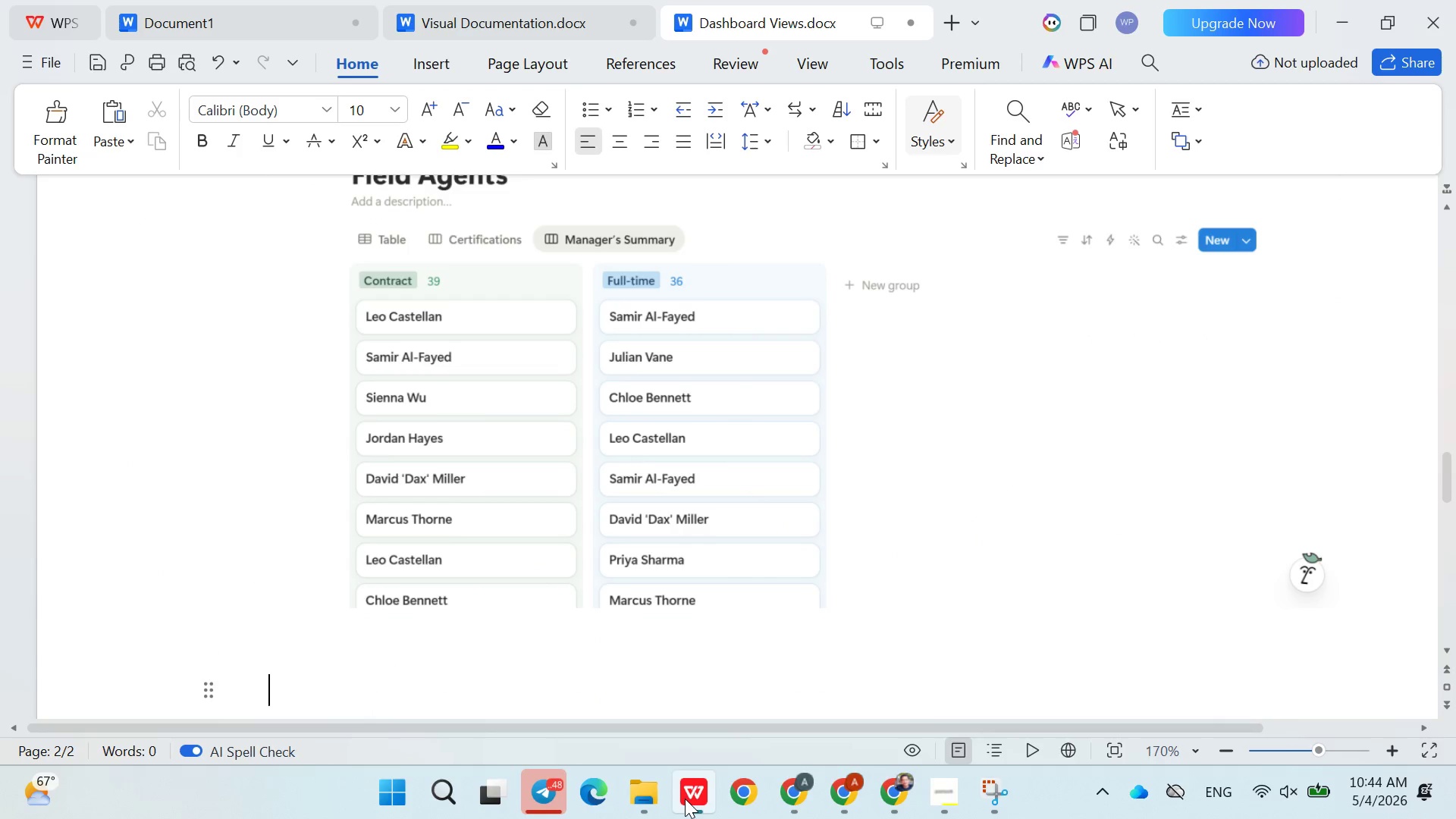 
key(Enter)
 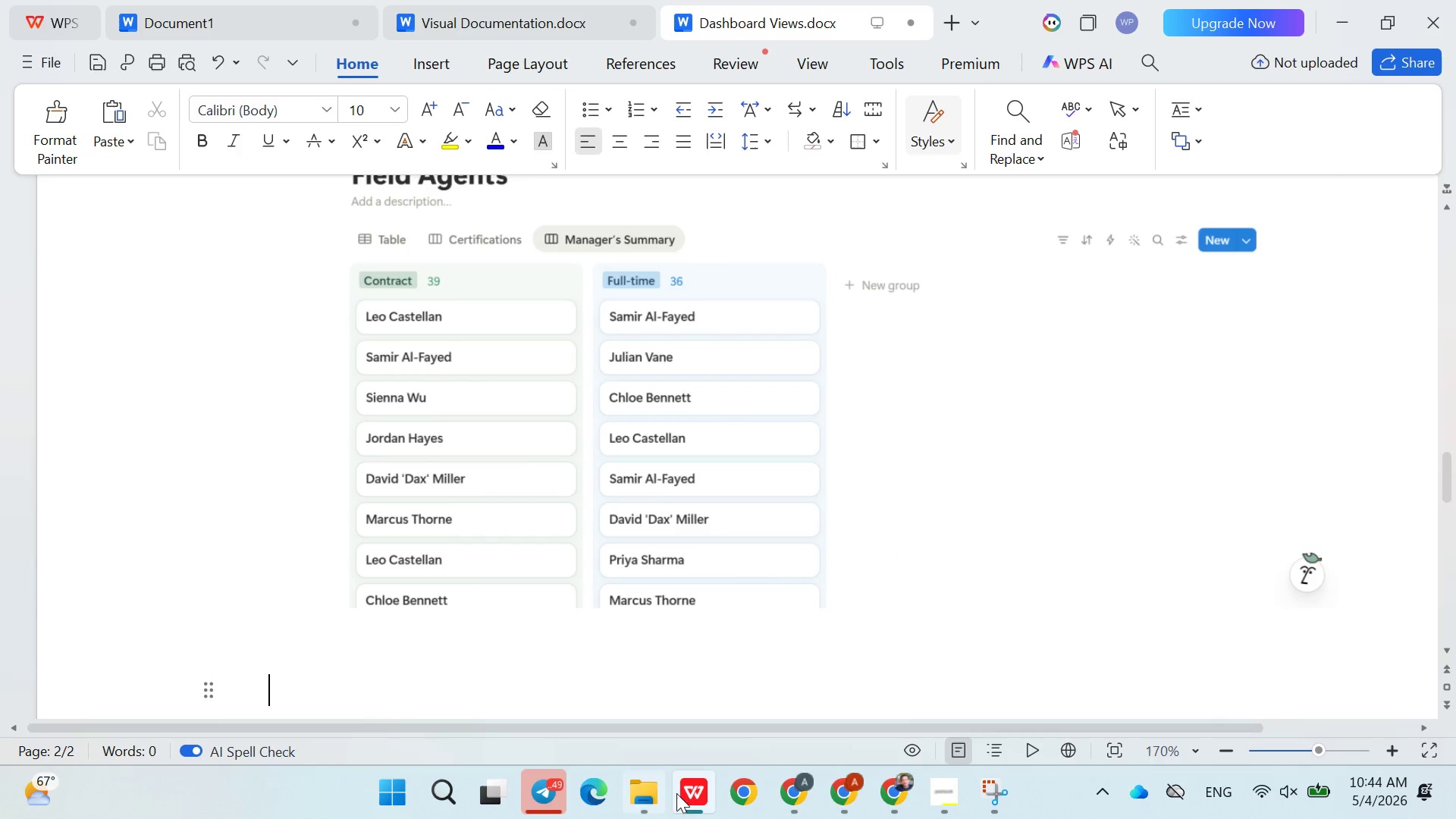 
left_click([694, 806])
 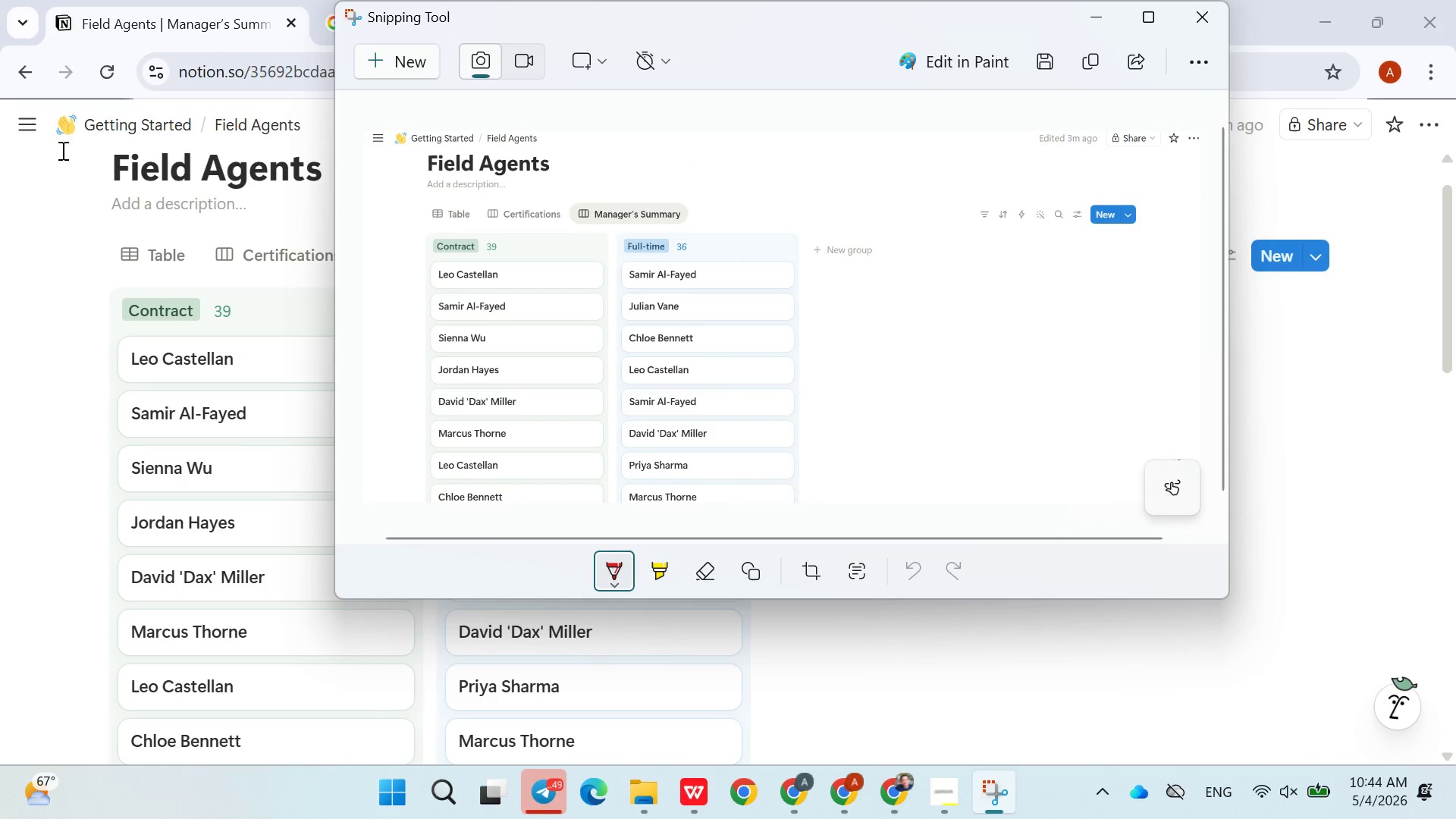 
left_click([29, 128])
 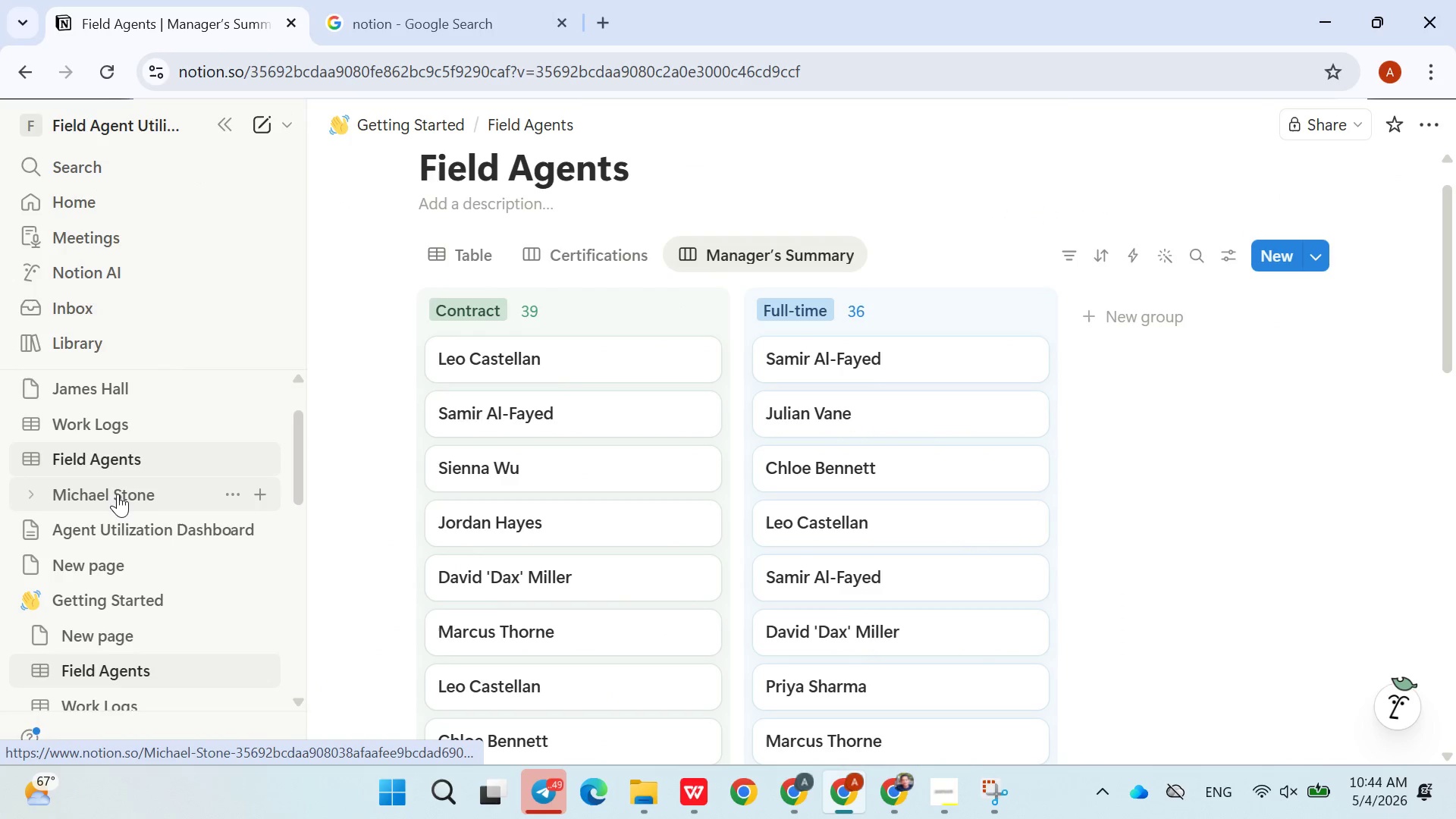 
left_click([105, 425])
 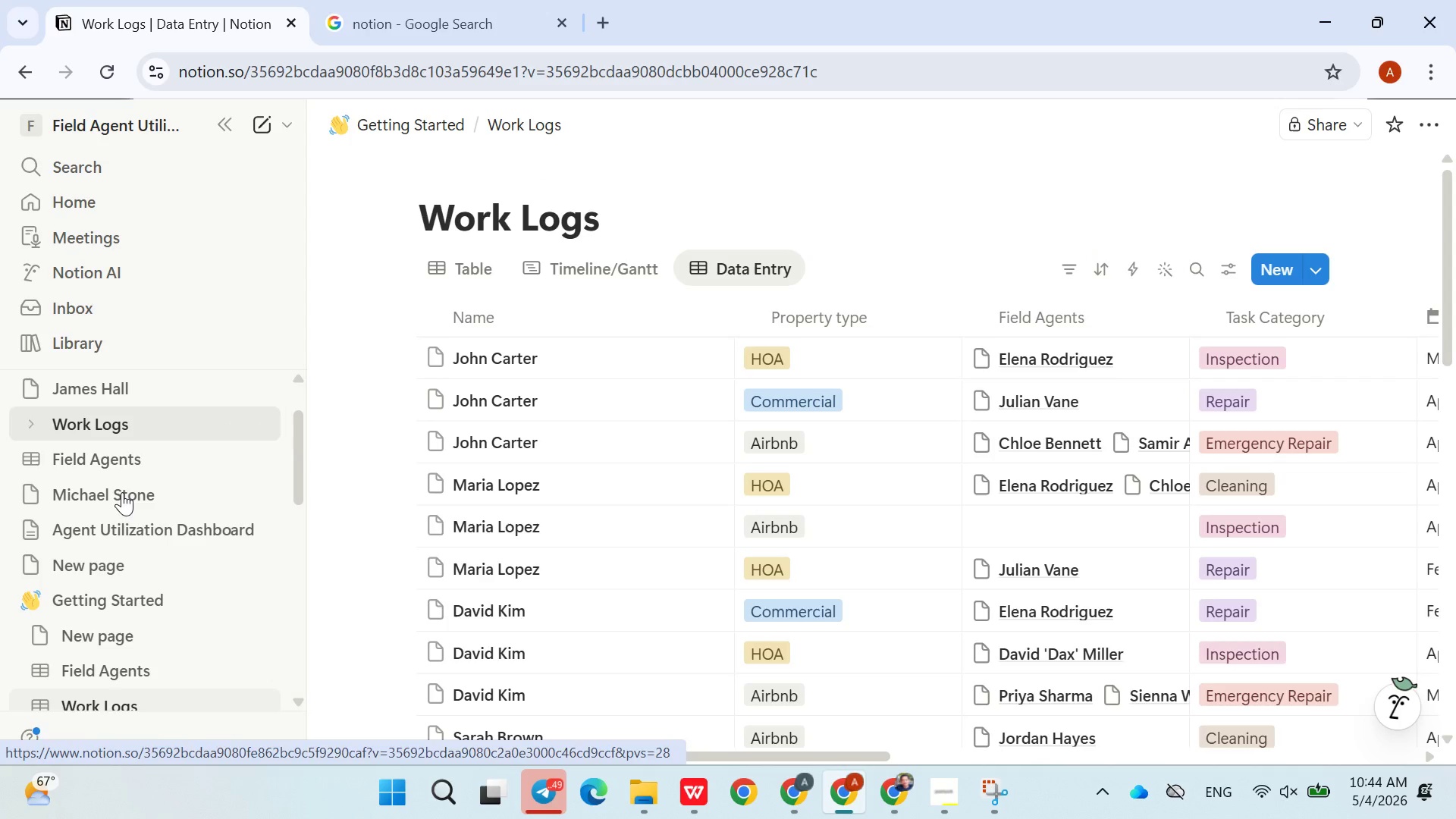 
left_click([103, 532])
 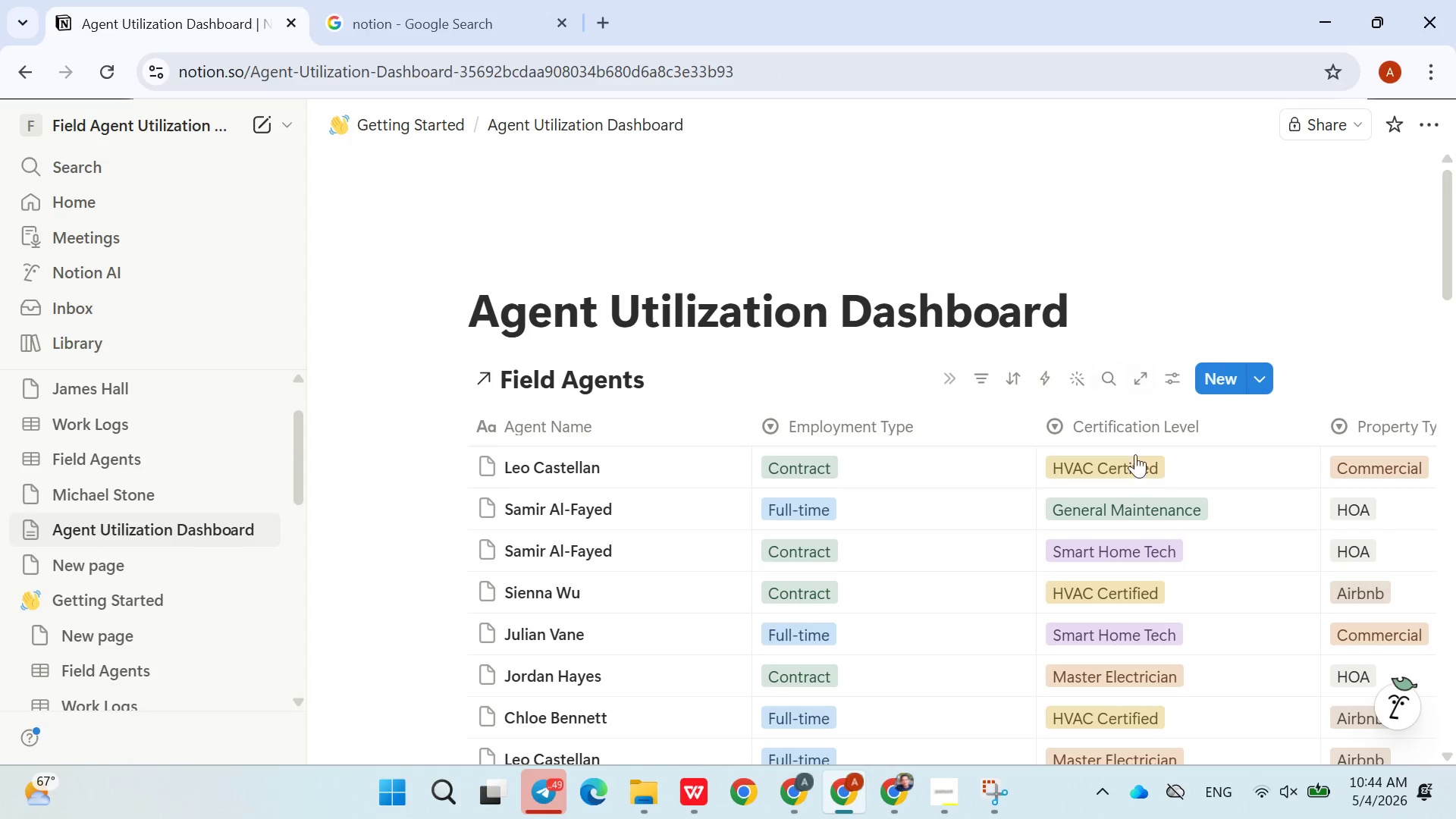 
left_click([990, 787])
 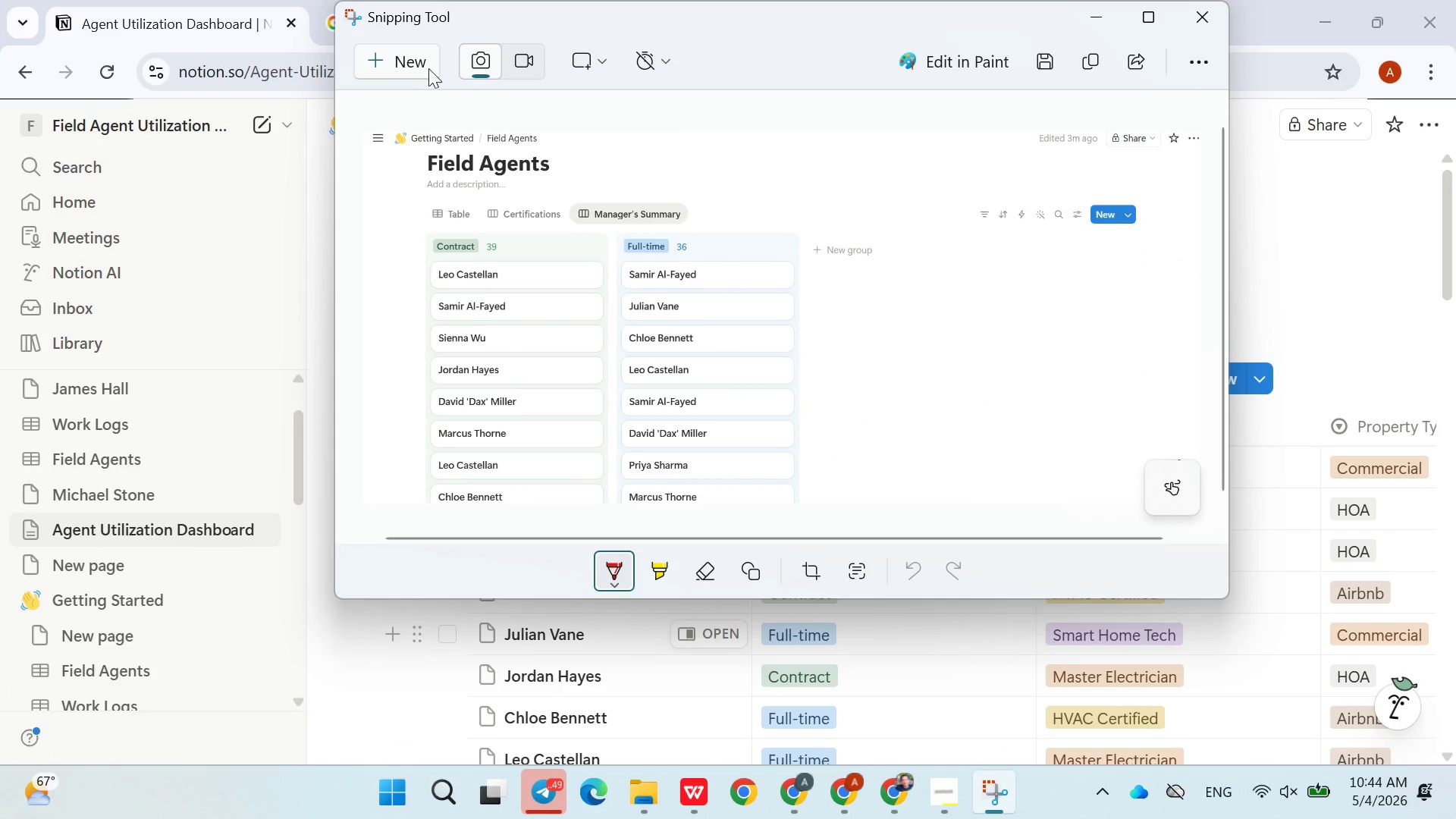 
left_click([427, 67])
 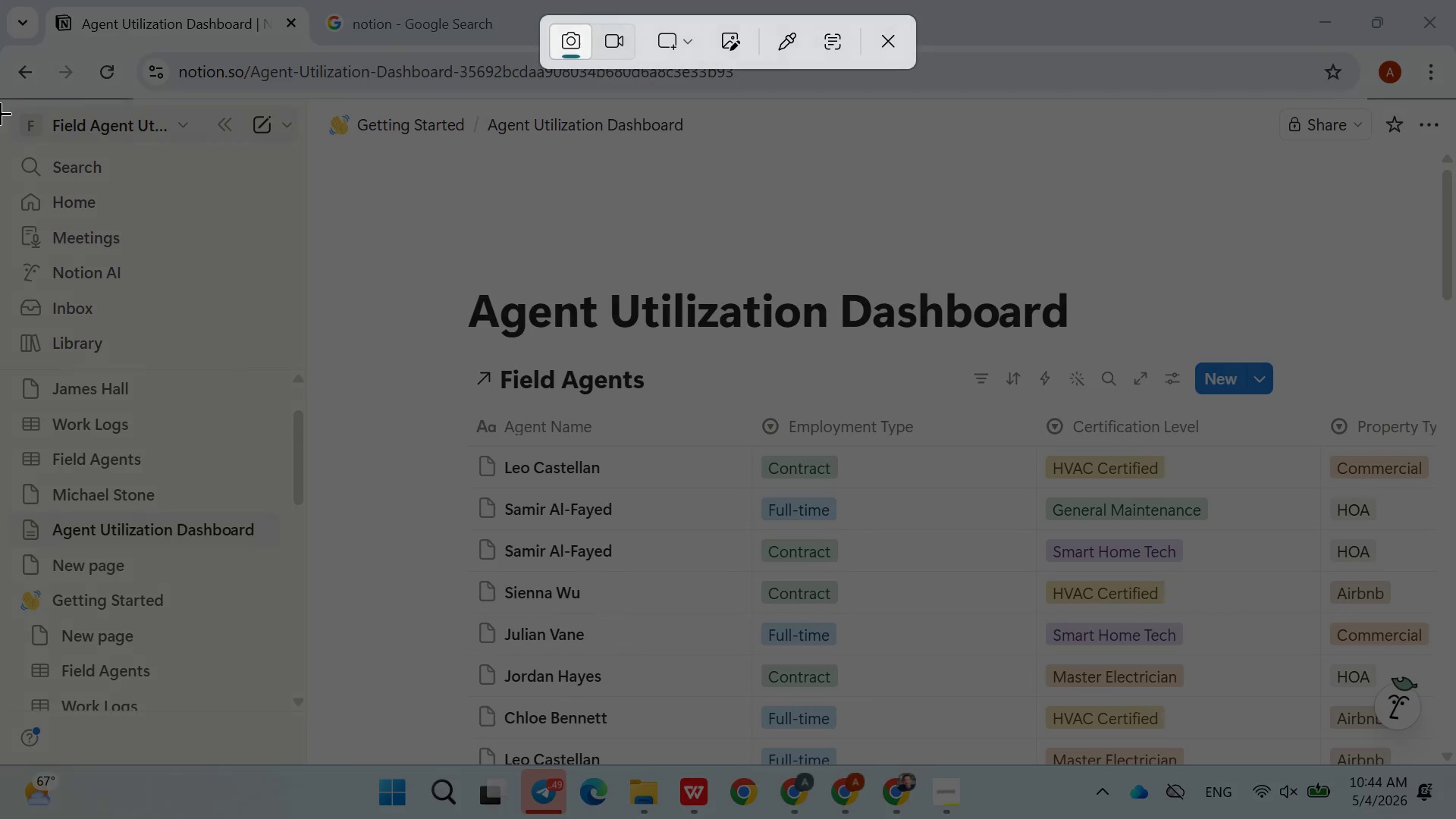 
left_click_drag(start_coordinate=[0, 108], to_coordinate=[1455, 770])
 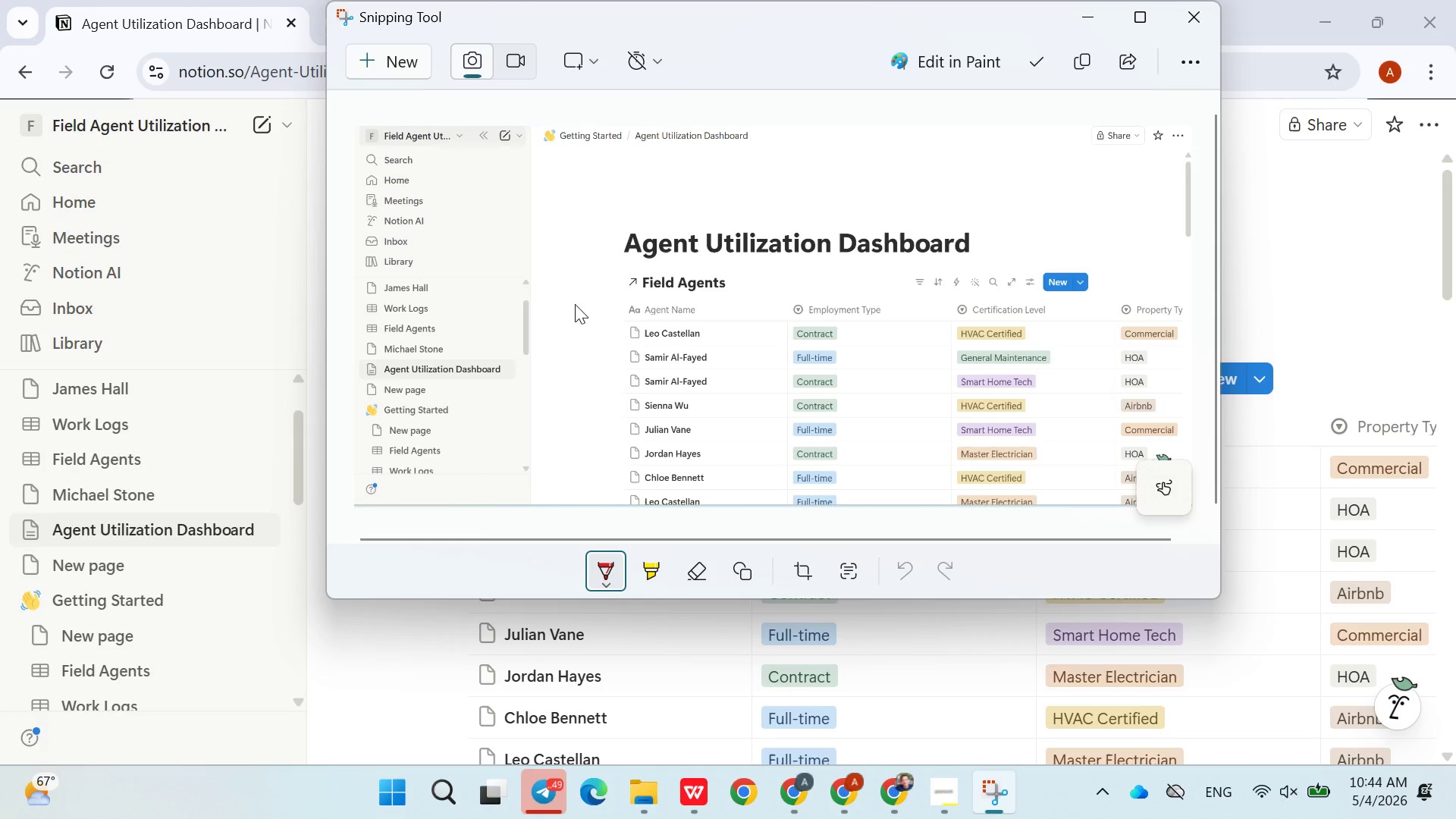 
left_click_drag(start_coordinate=[589, 270], to_coordinate=[830, 256])
 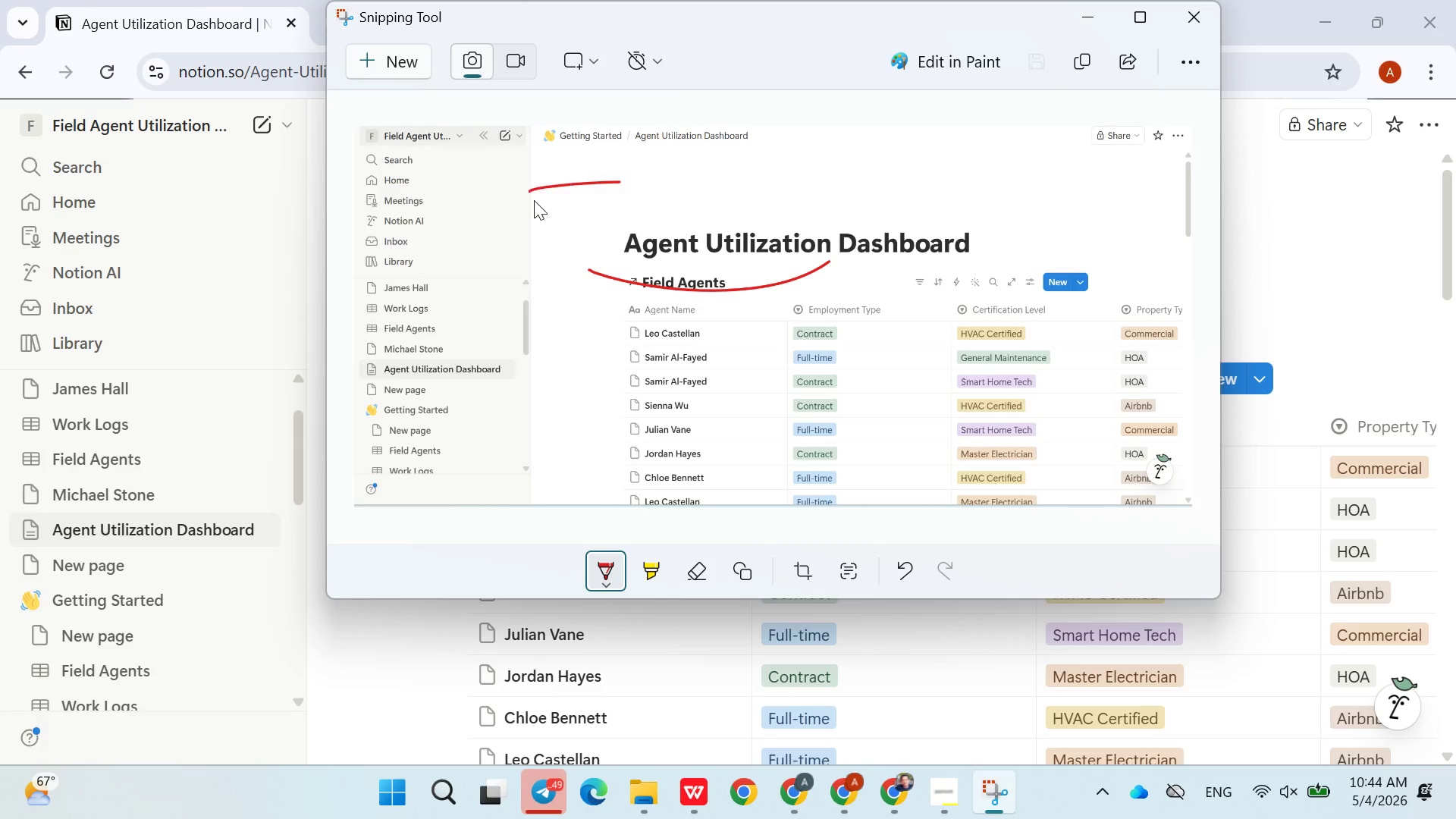 
left_click_drag(start_coordinate=[620, 182], to_coordinate=[557, 215])
 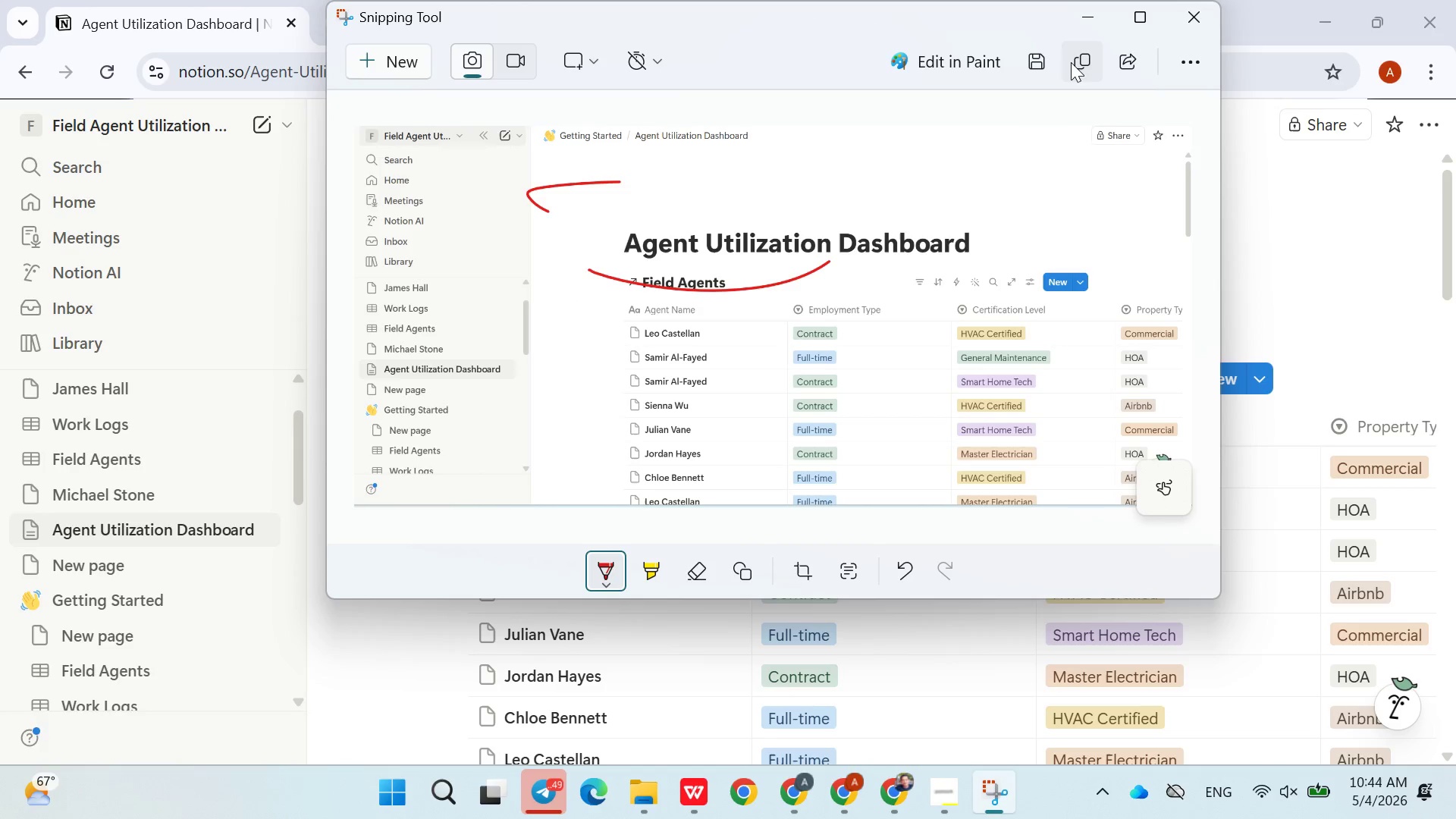 
left_click([1071, 62])
 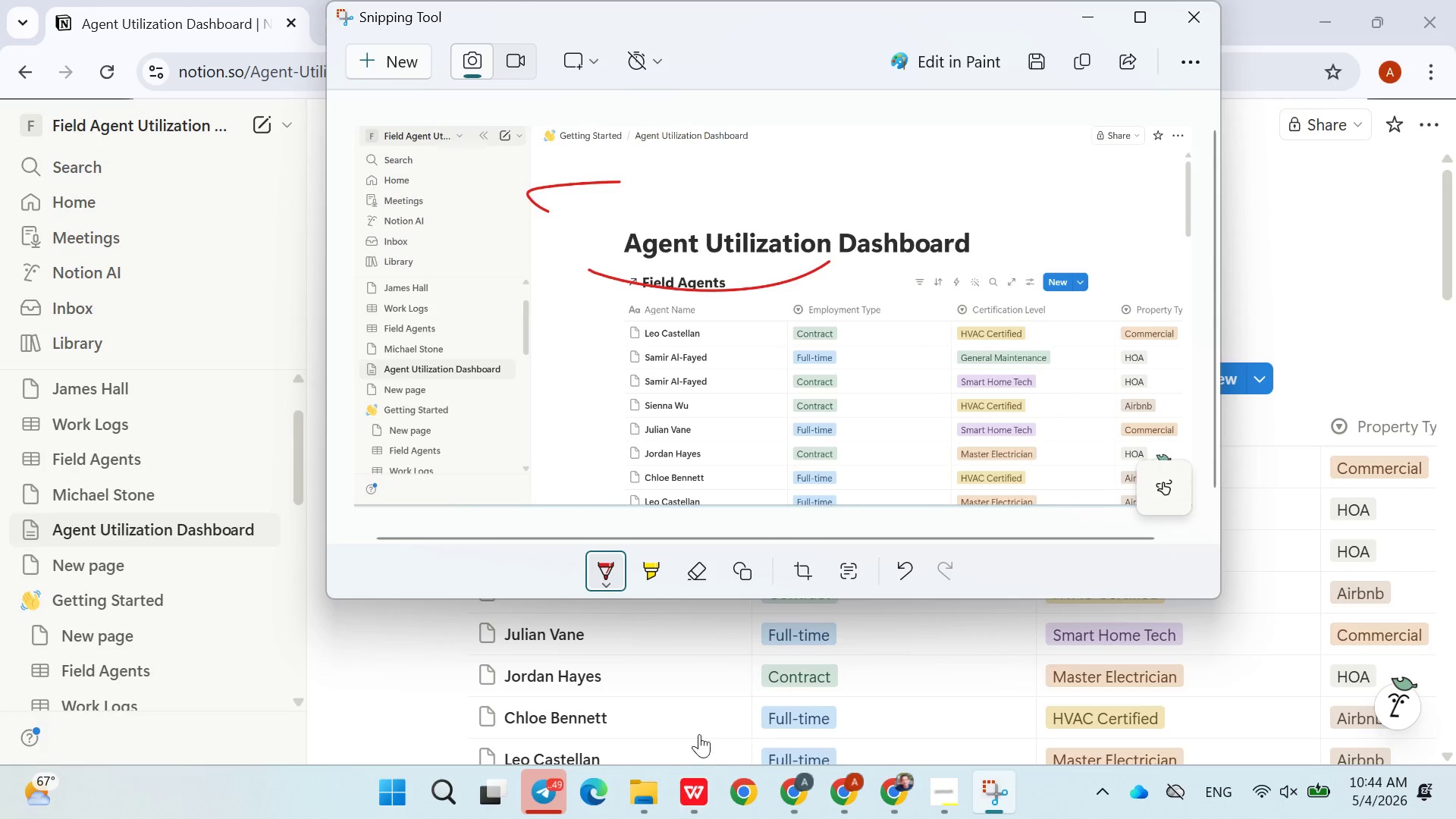 
left_click([704, 764])
 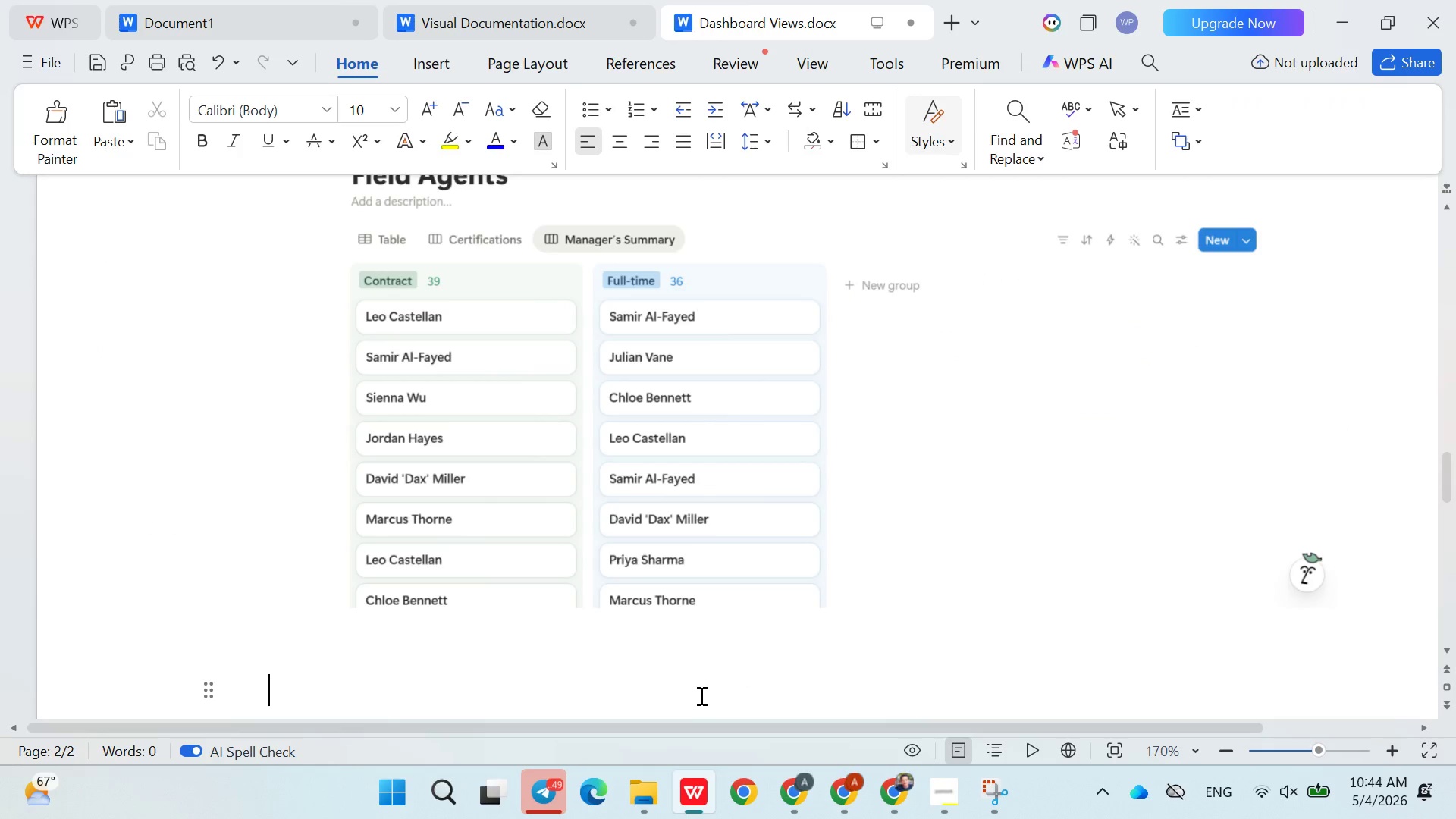 
hold_key(key=ControlLeft, duration=0.36)
 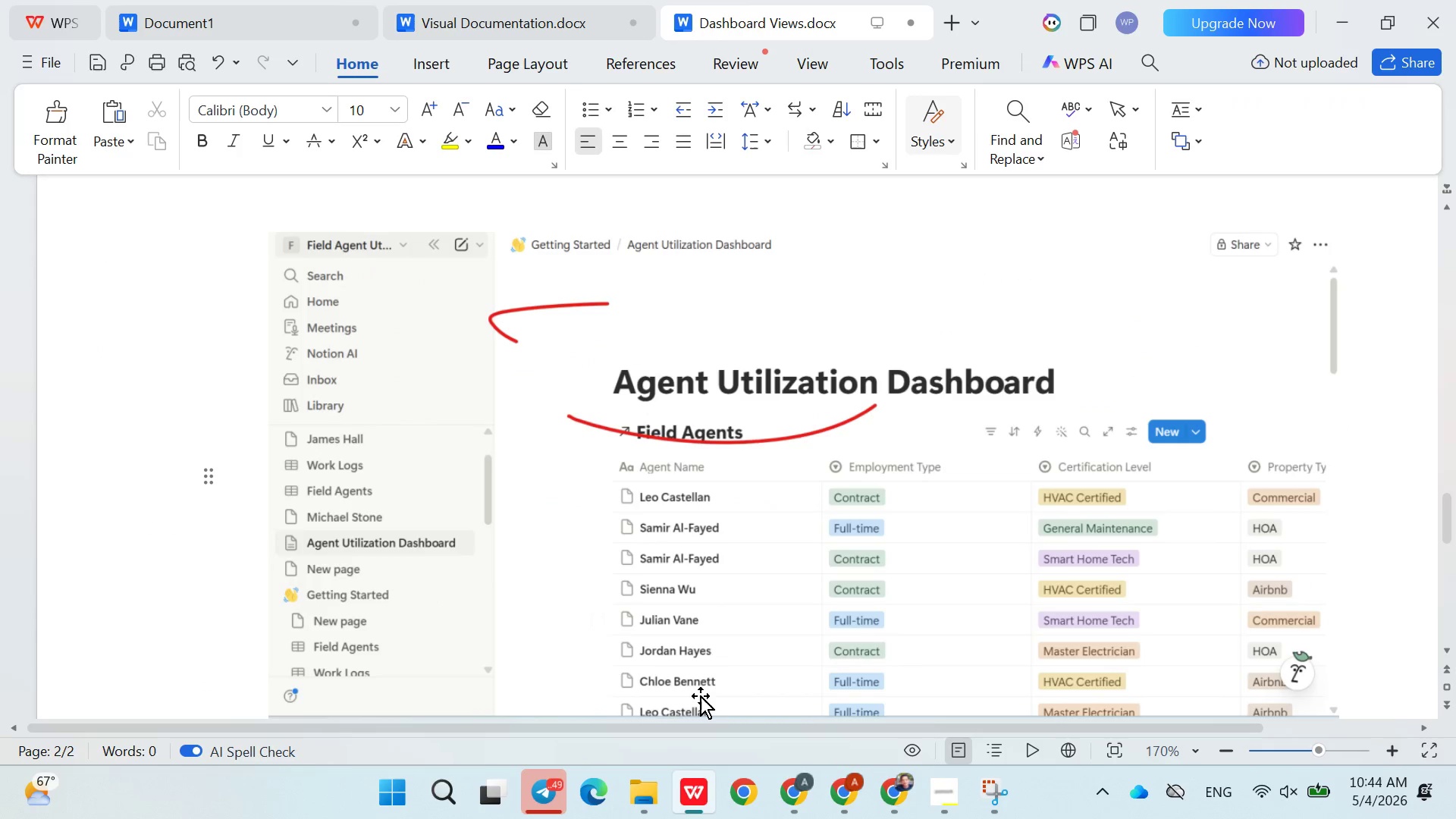 